 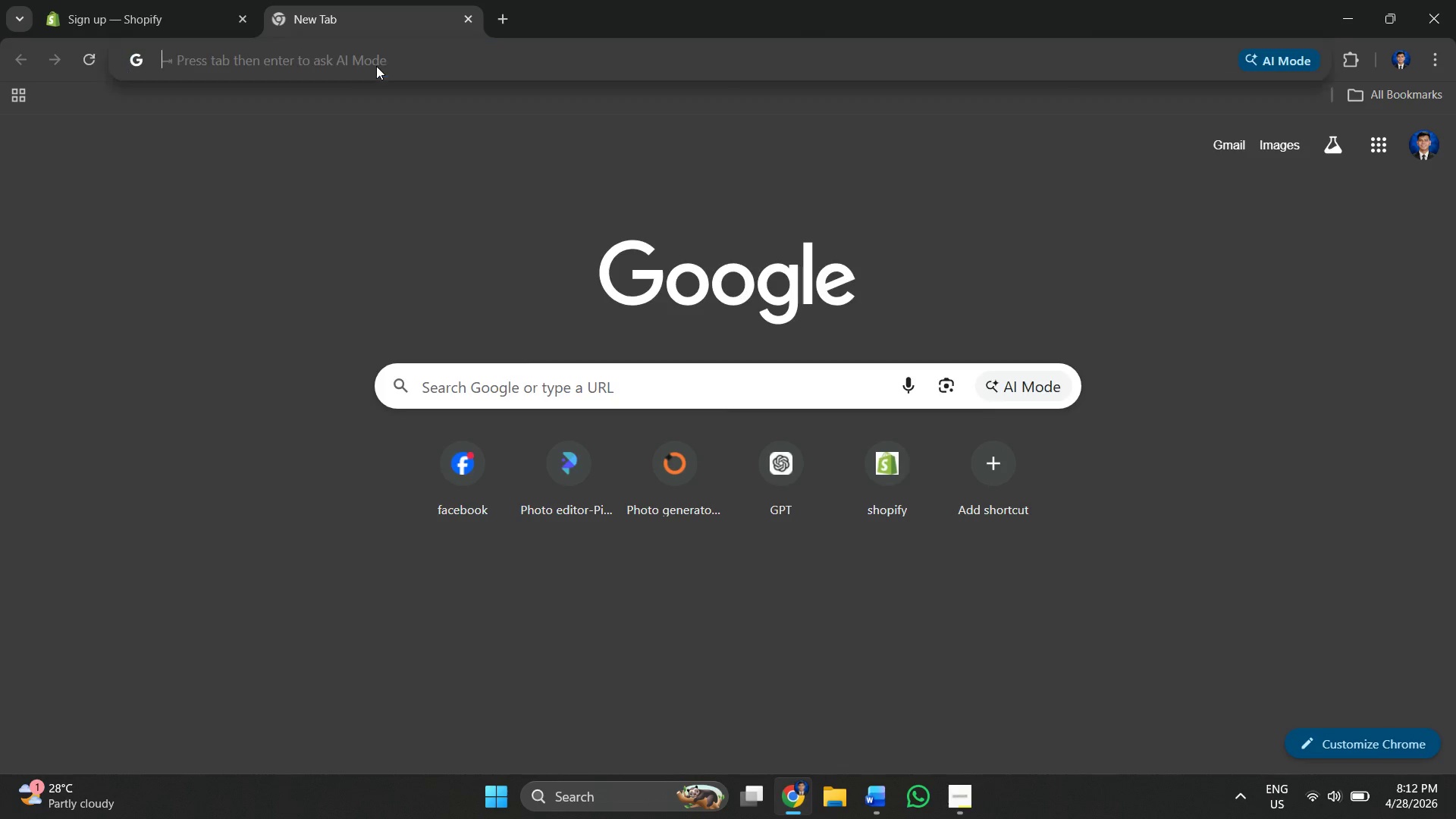 
type(silas vance)
 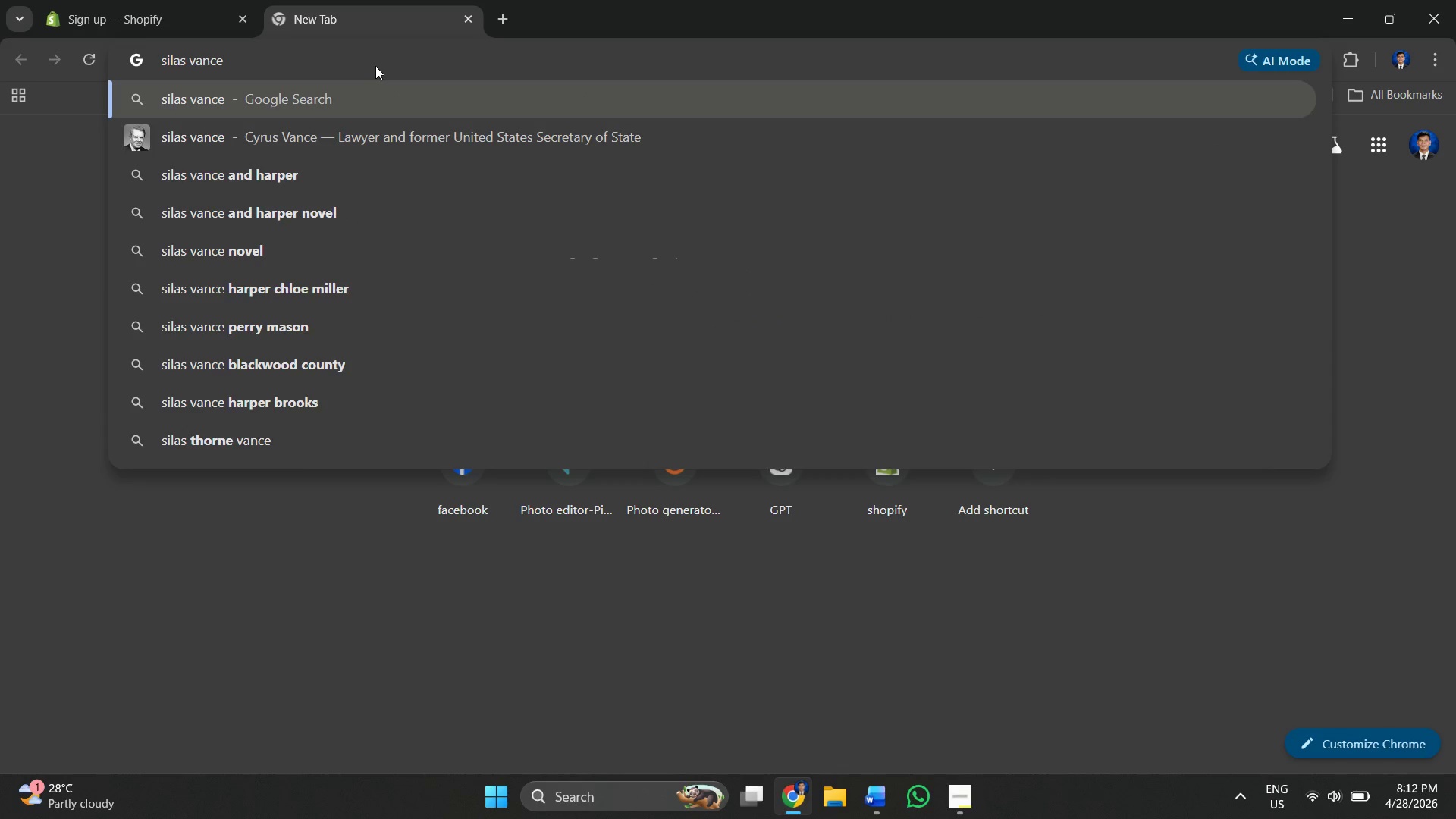 
key(Enter)
 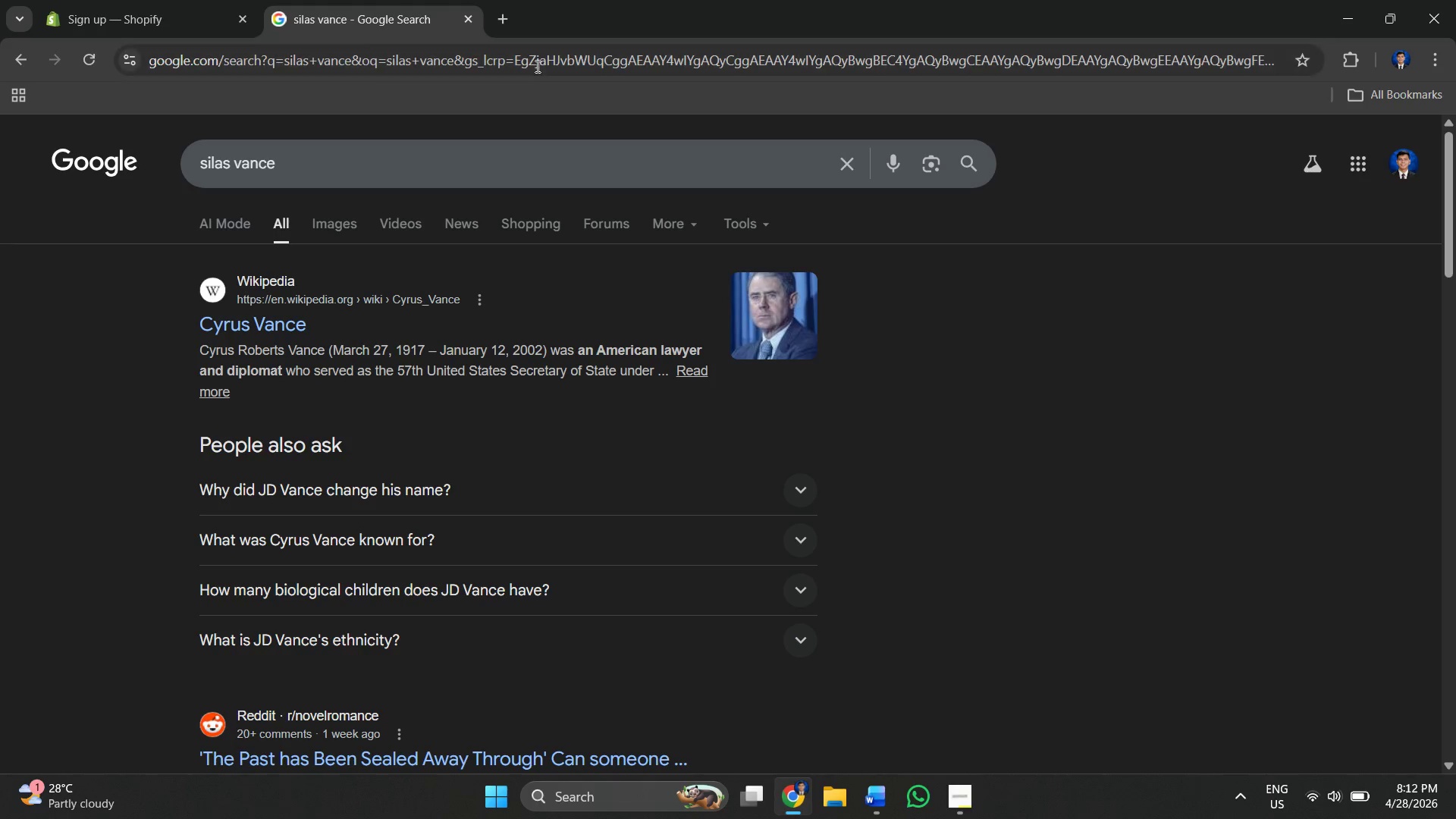 
scroll: coordinate [527, 428], scroll_direction: down, amount: 7.0
 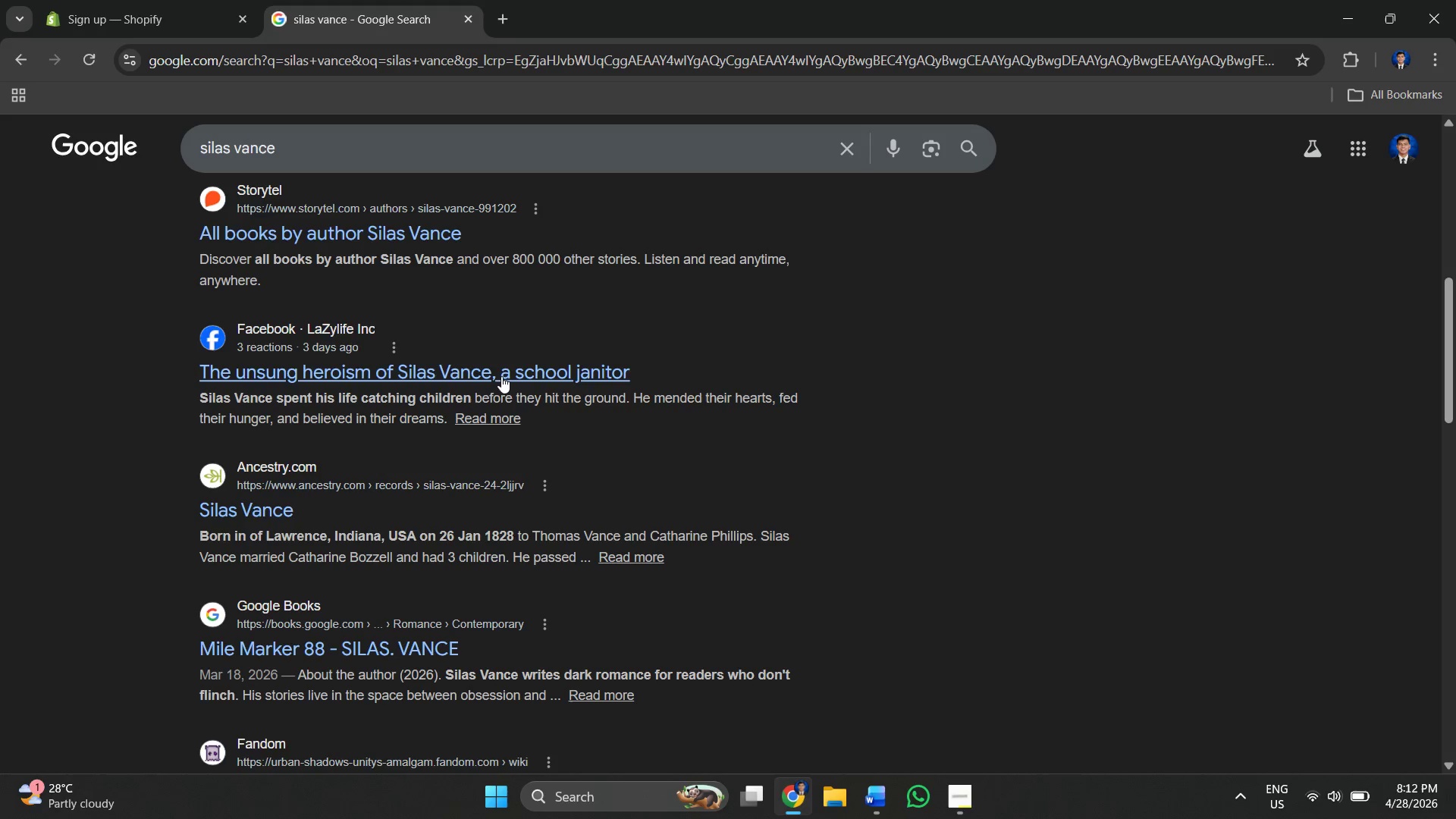 
left_click([500, 375])
 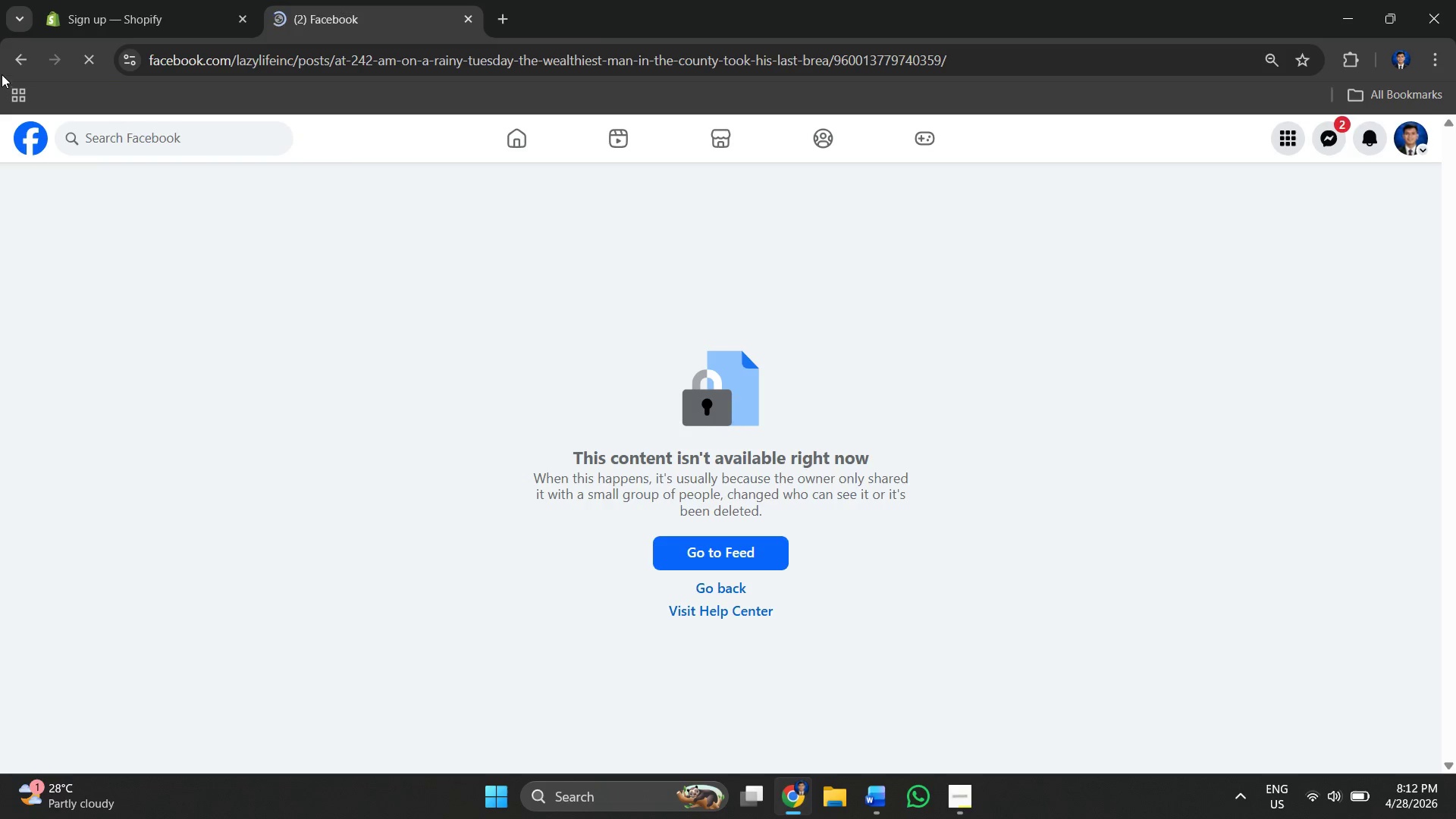 
left_click([11, 51])
 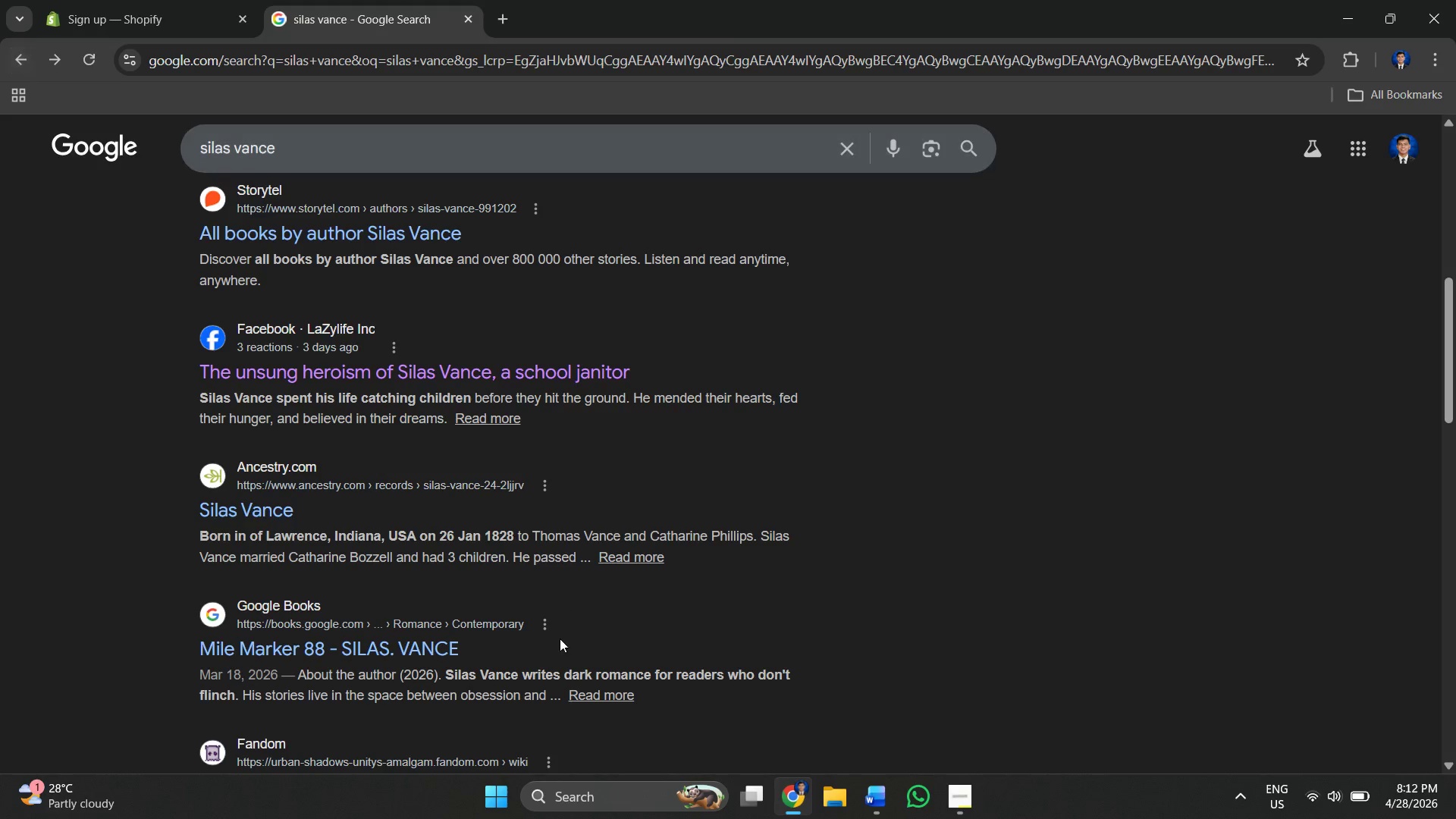 
scroll: coordinate [538, 375], scroll_direction: down, amount: 5.0
 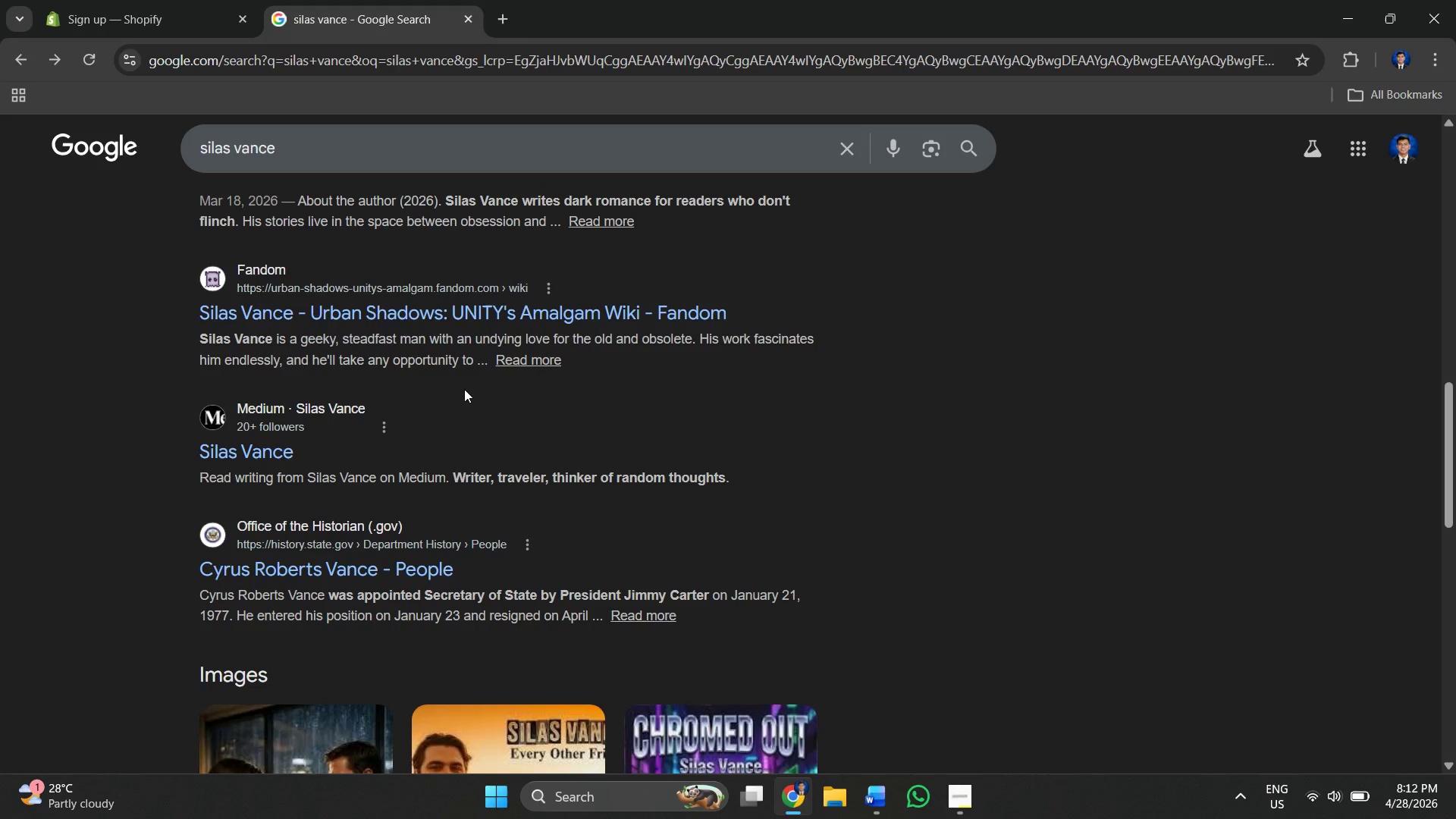 
key(Alt+AltLeft)
 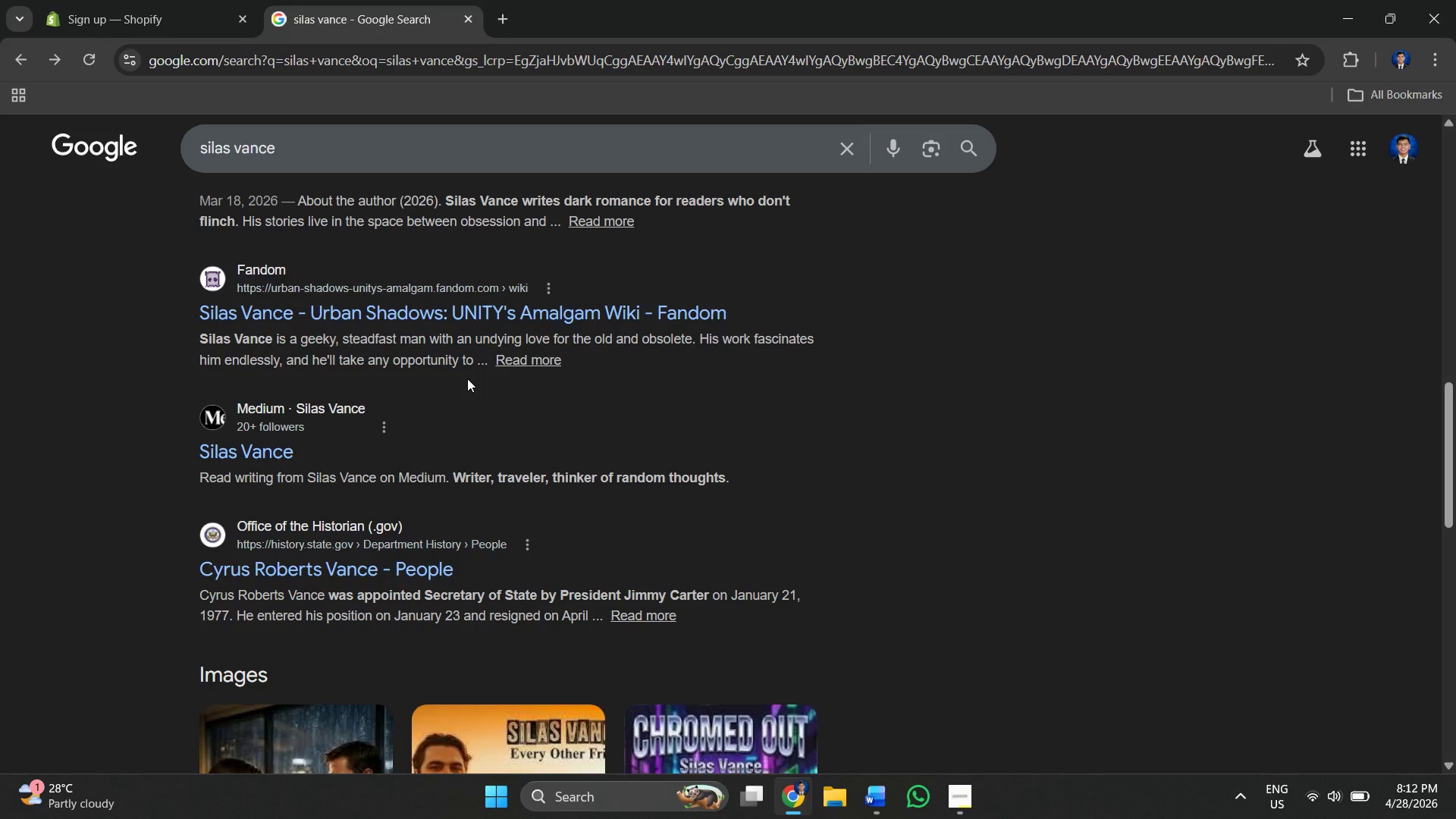 
key(Alt+Tab)
 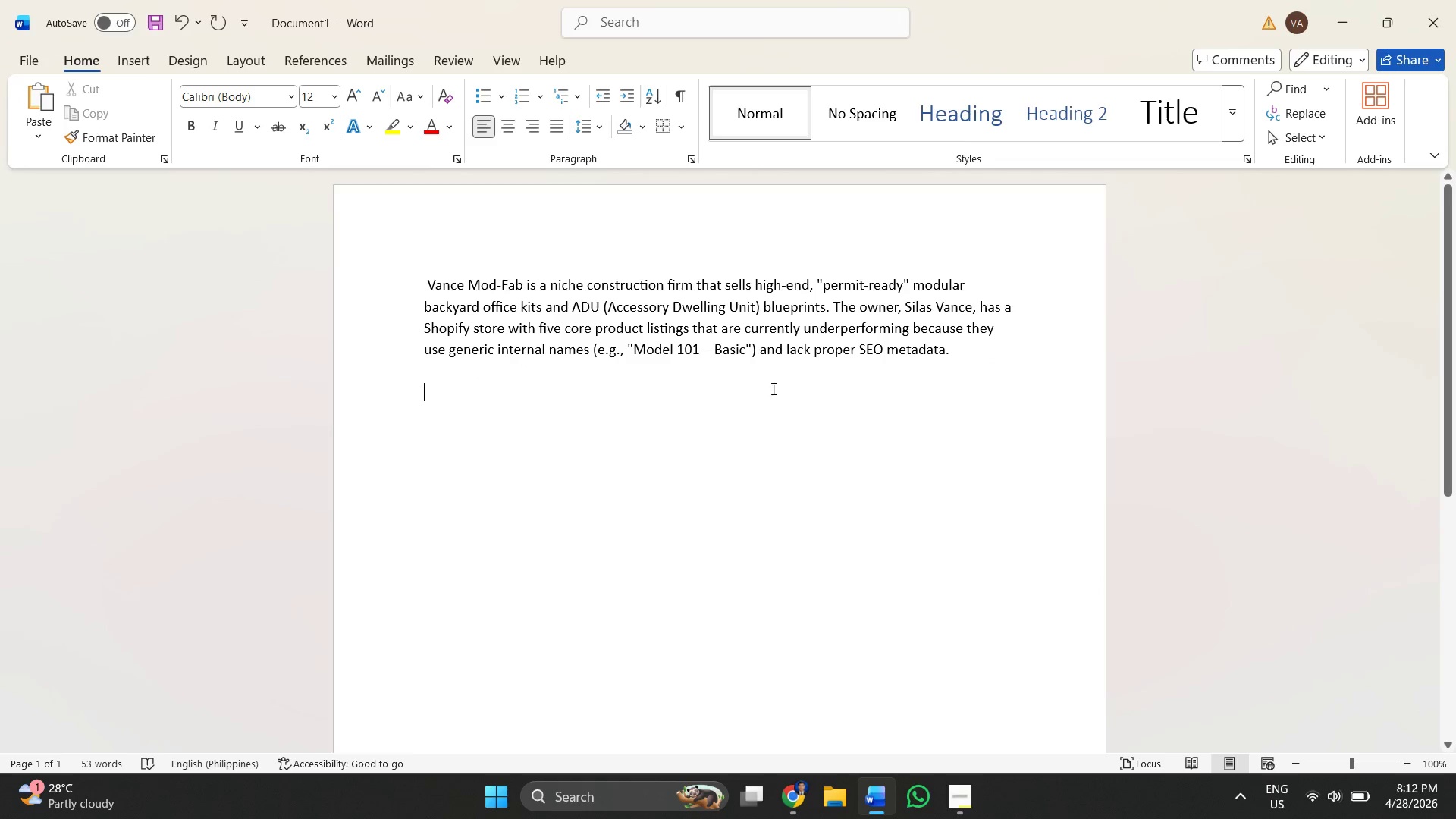 
left_click([767, 401])
 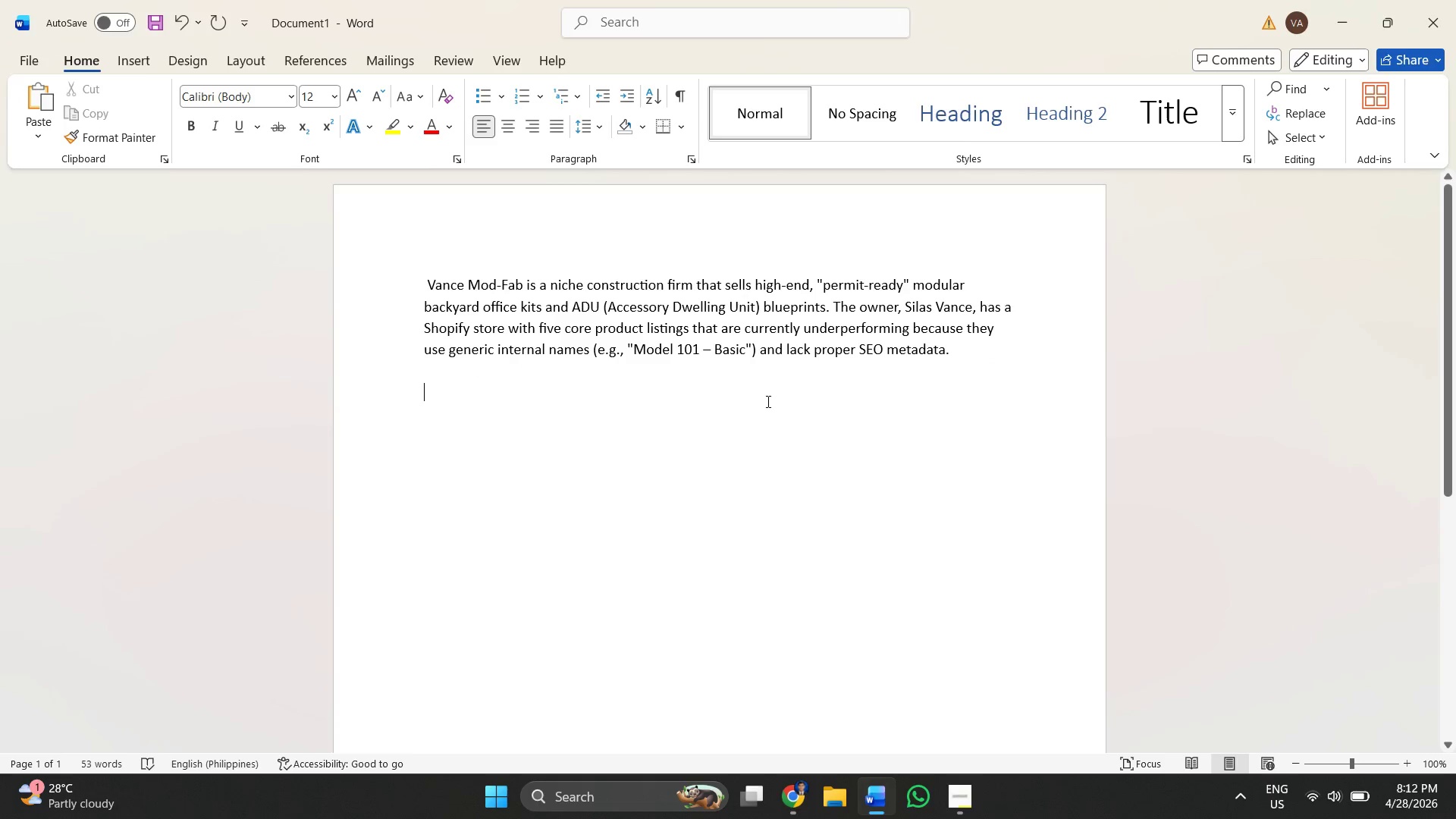 
key(Alt+AltLeft)
 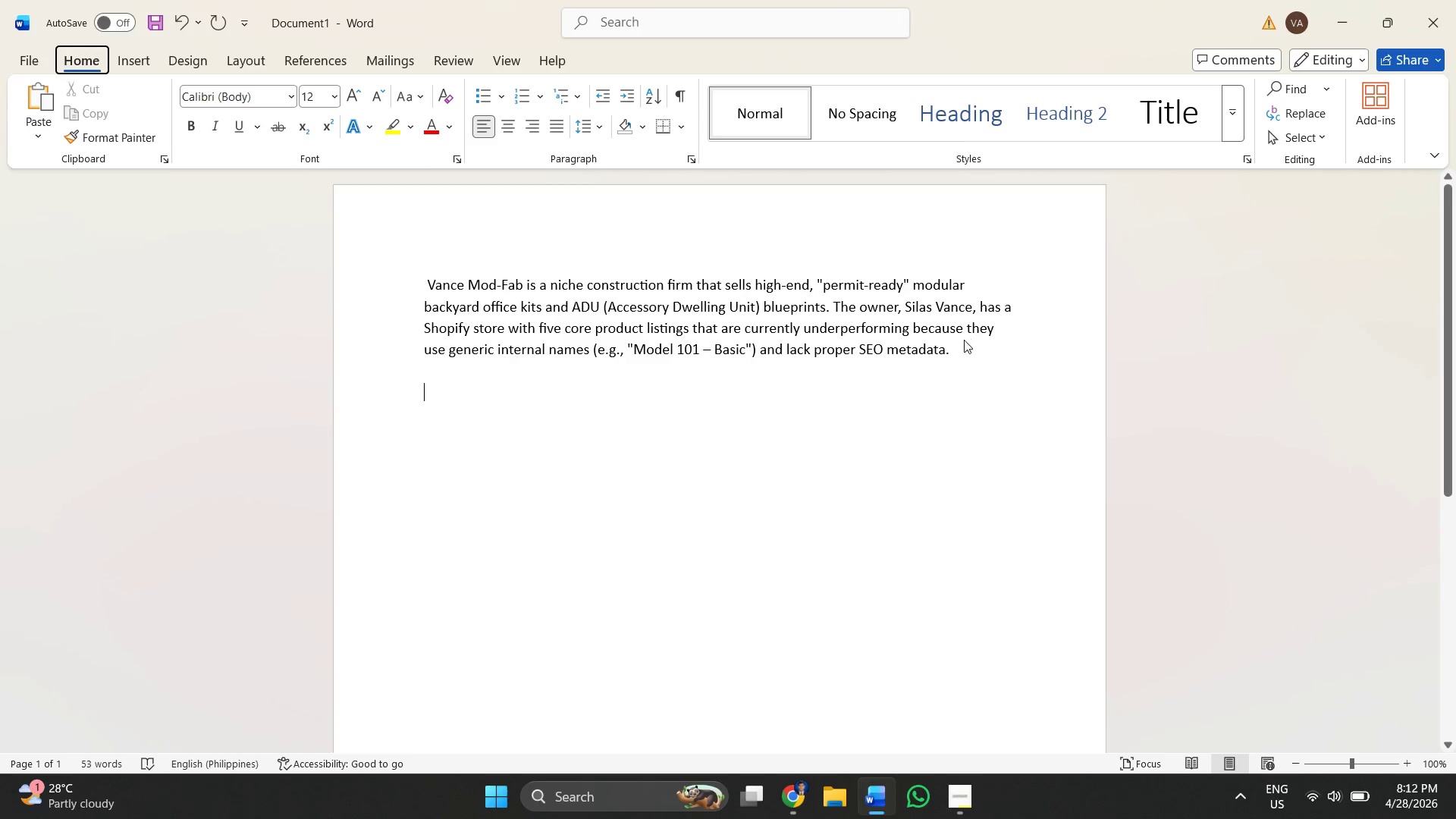 
left_click([964, 340])
 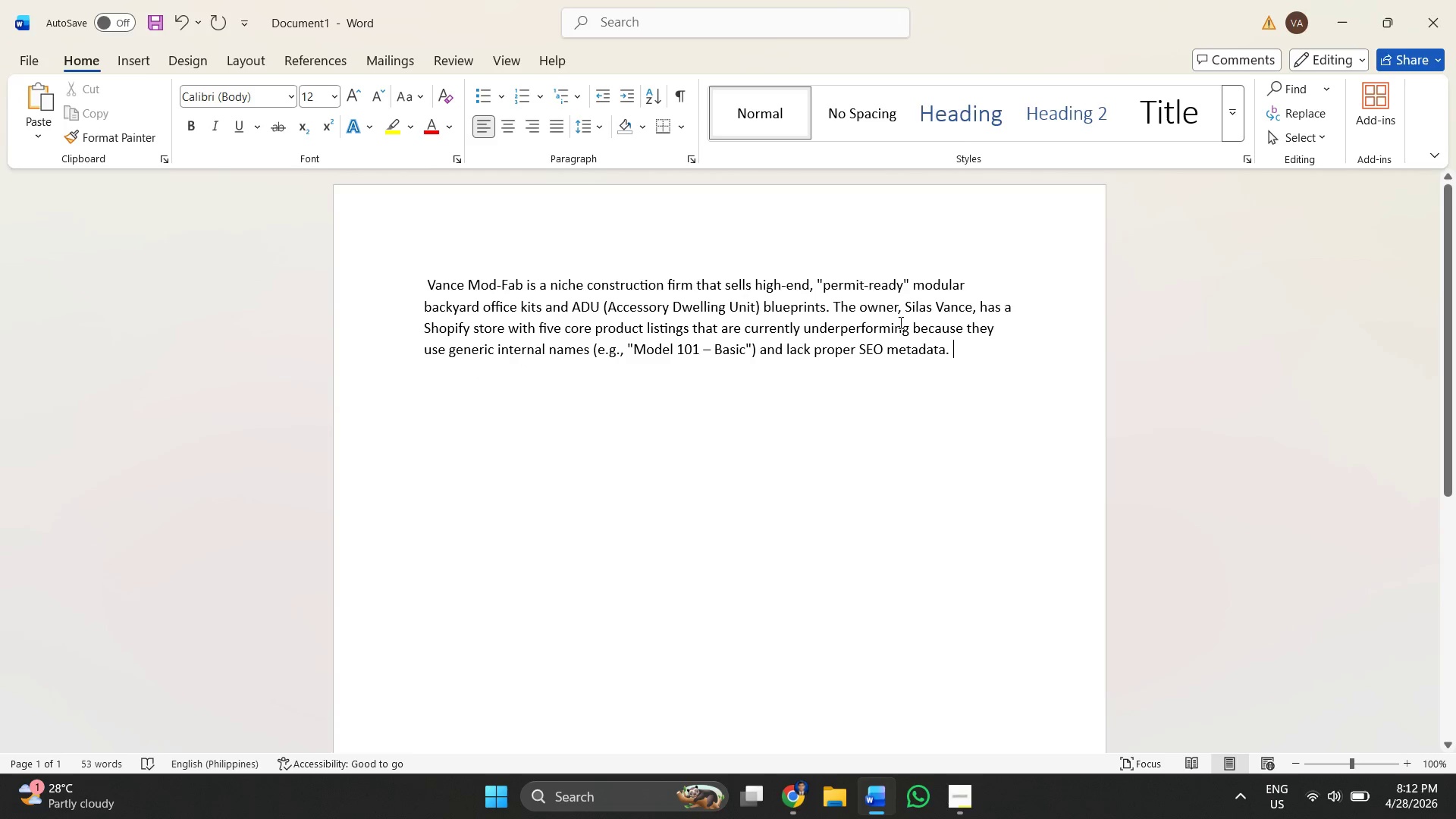 
left_click([899, 321])
 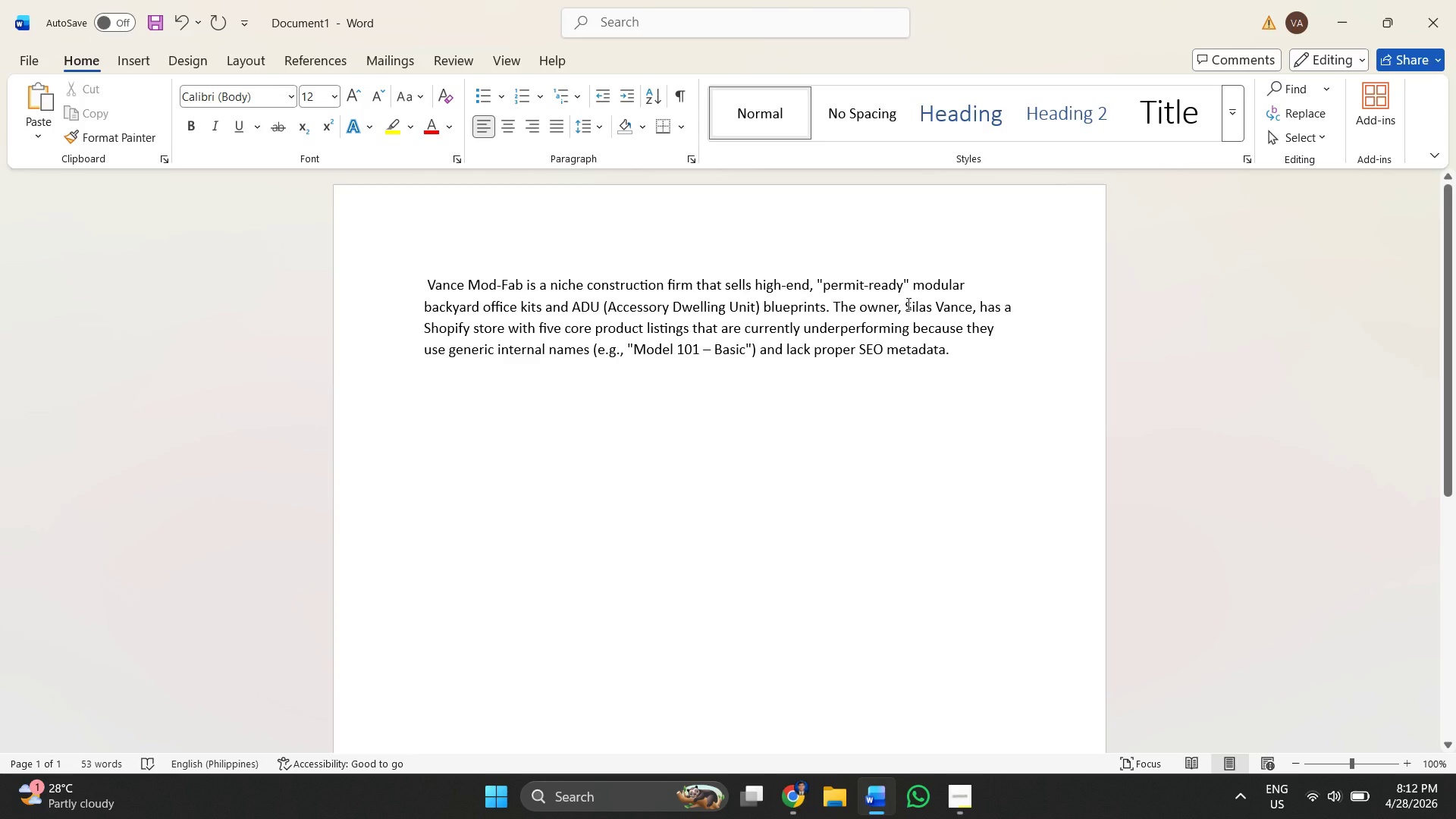 
left_click_drag(start_coordinate=[904, 303], to_coordinate=[959, 324])
 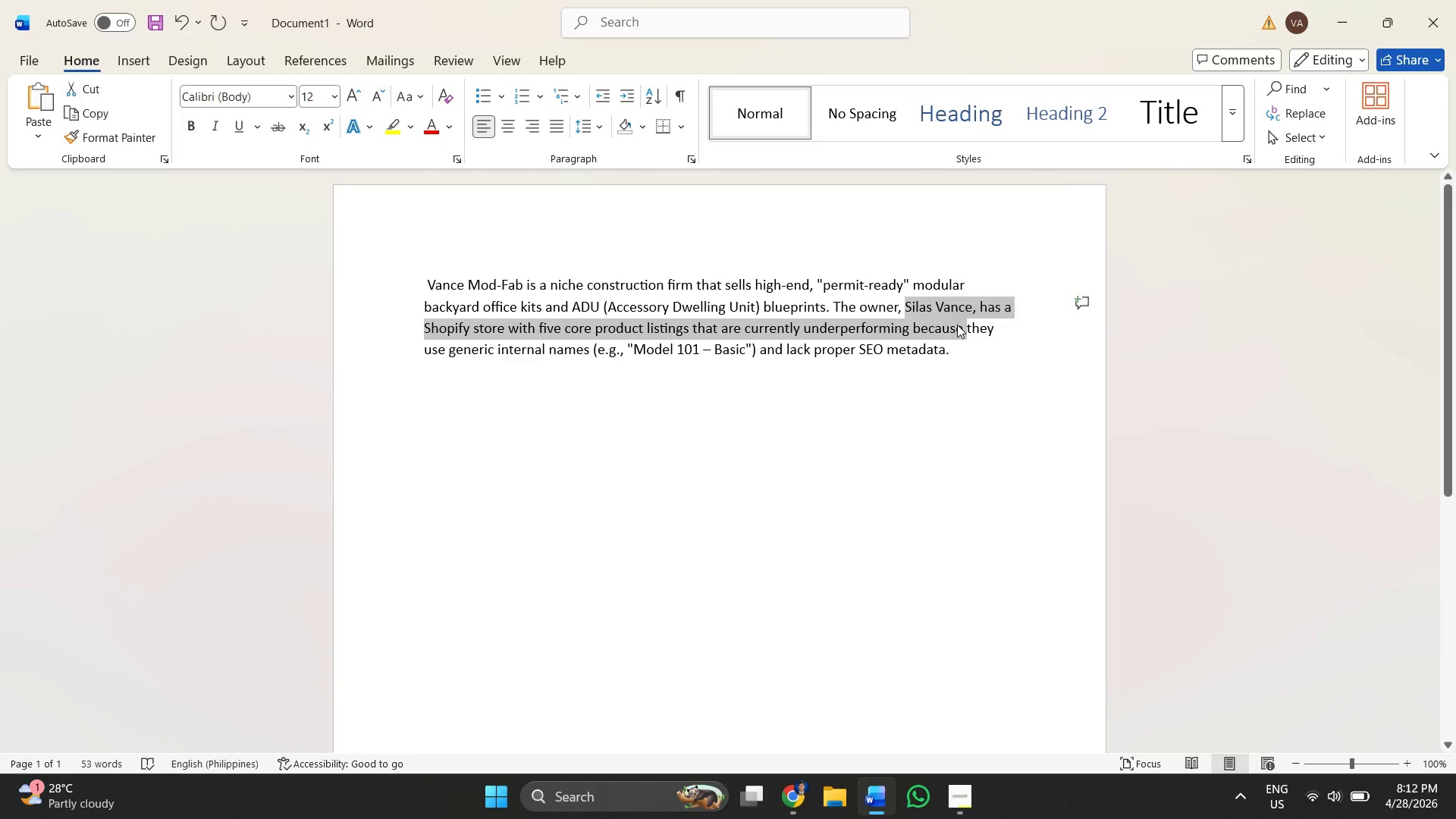 
left_click([957, 325])
 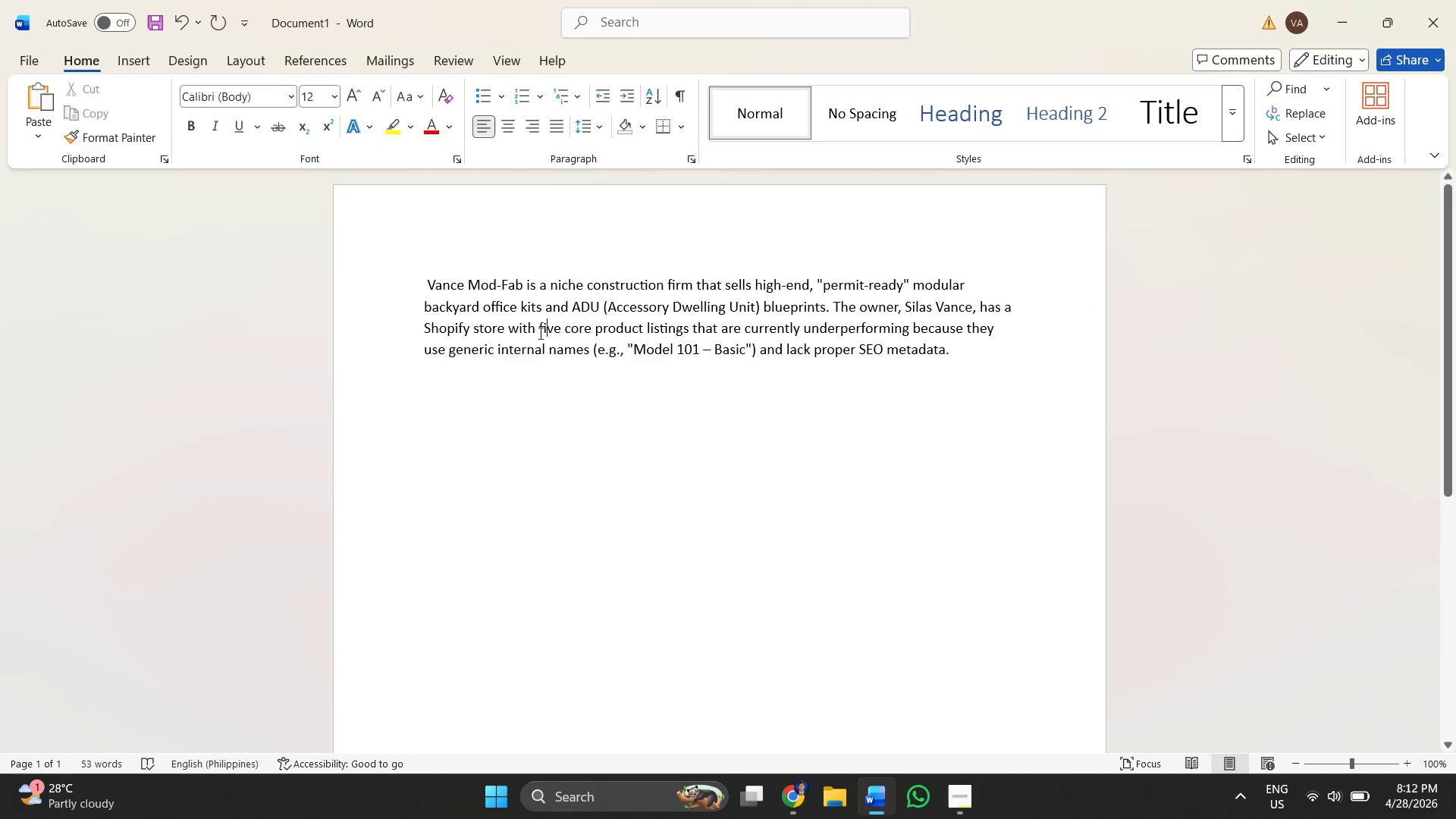 
double_click([532, 327])
 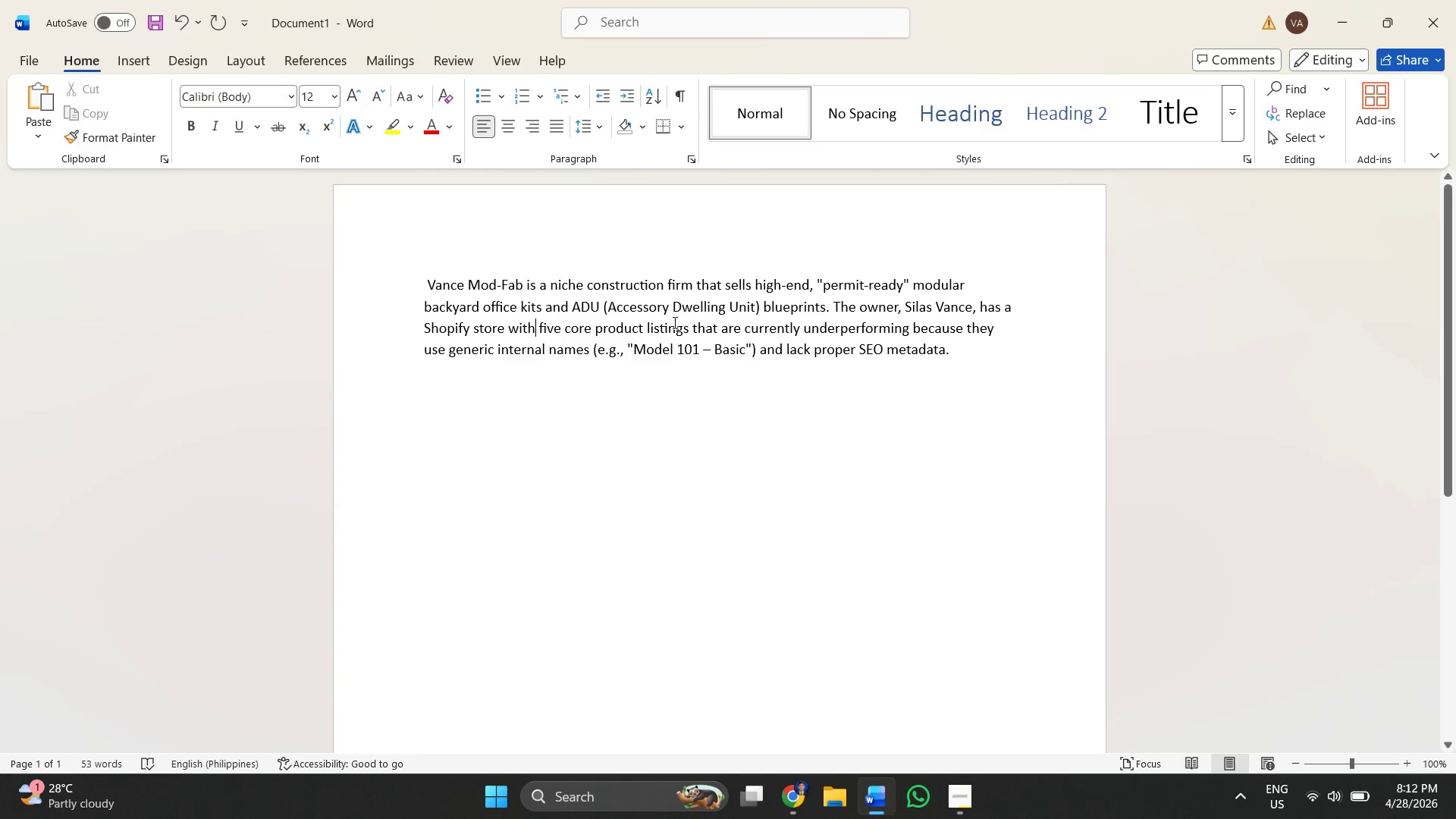 
triple_click([674, 322])
 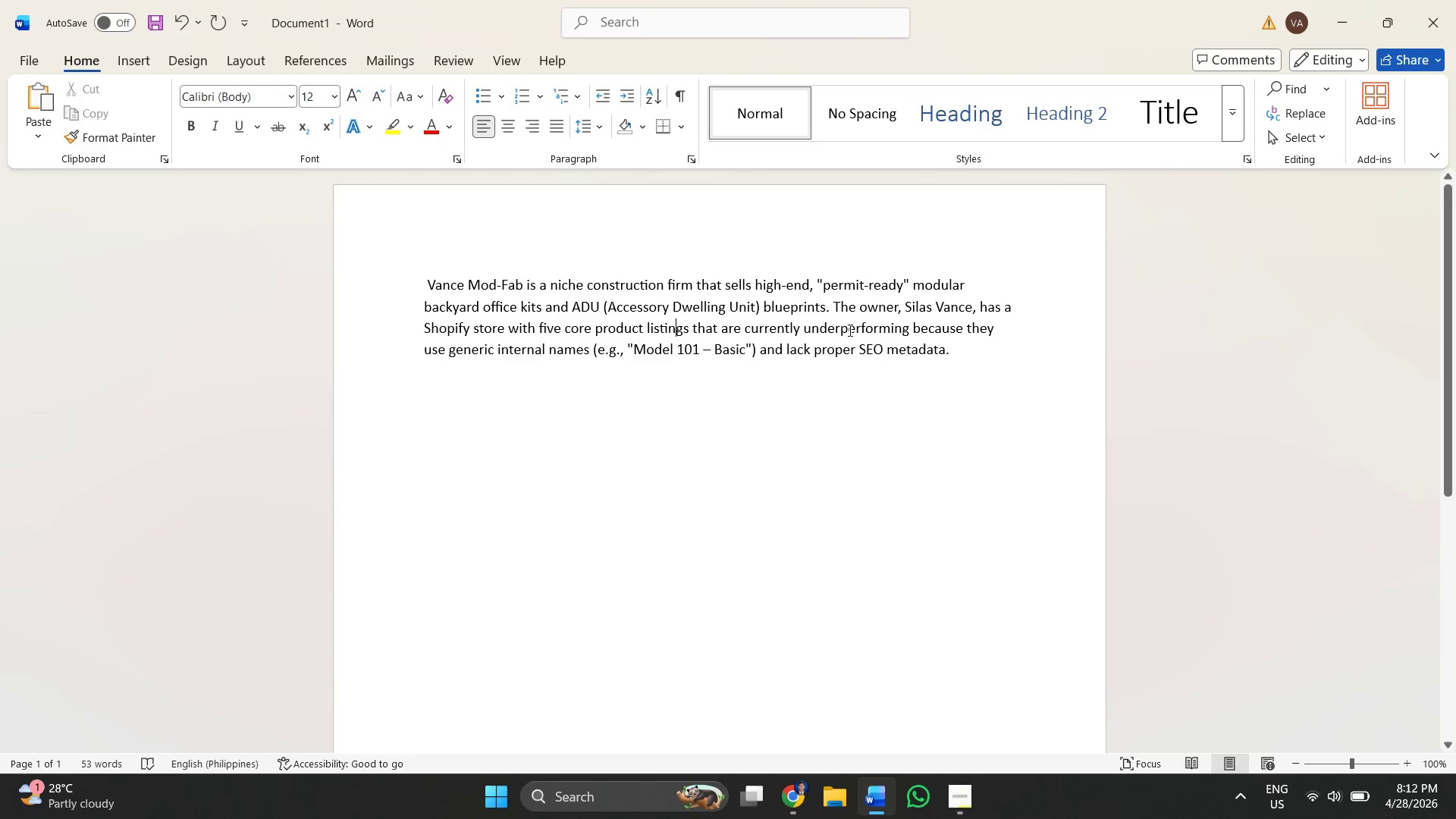 
left_click([849, 330])
 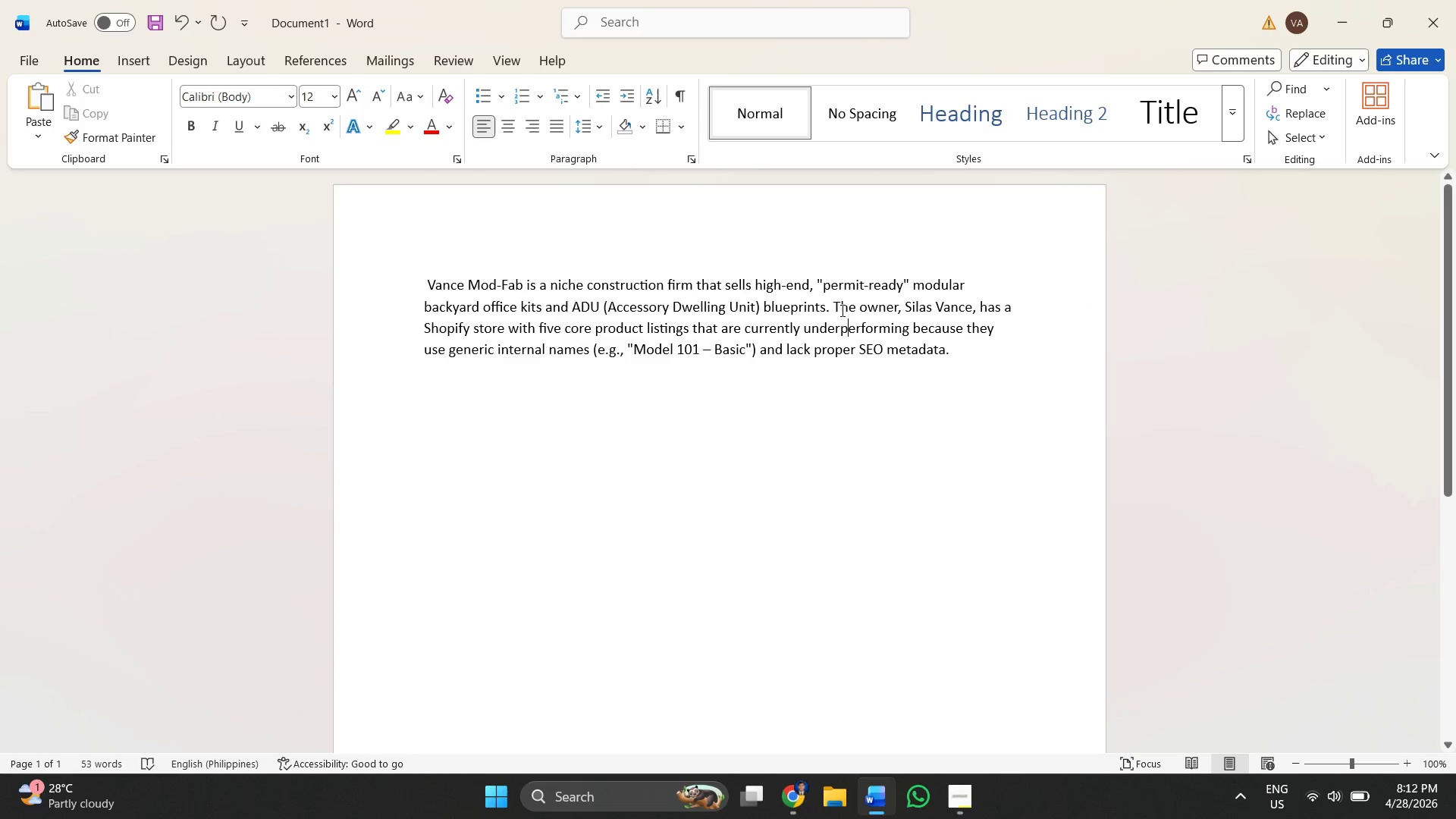 
left_click_drag(start_coordinate=[830, 302], to_coordinate=[877, 347])
 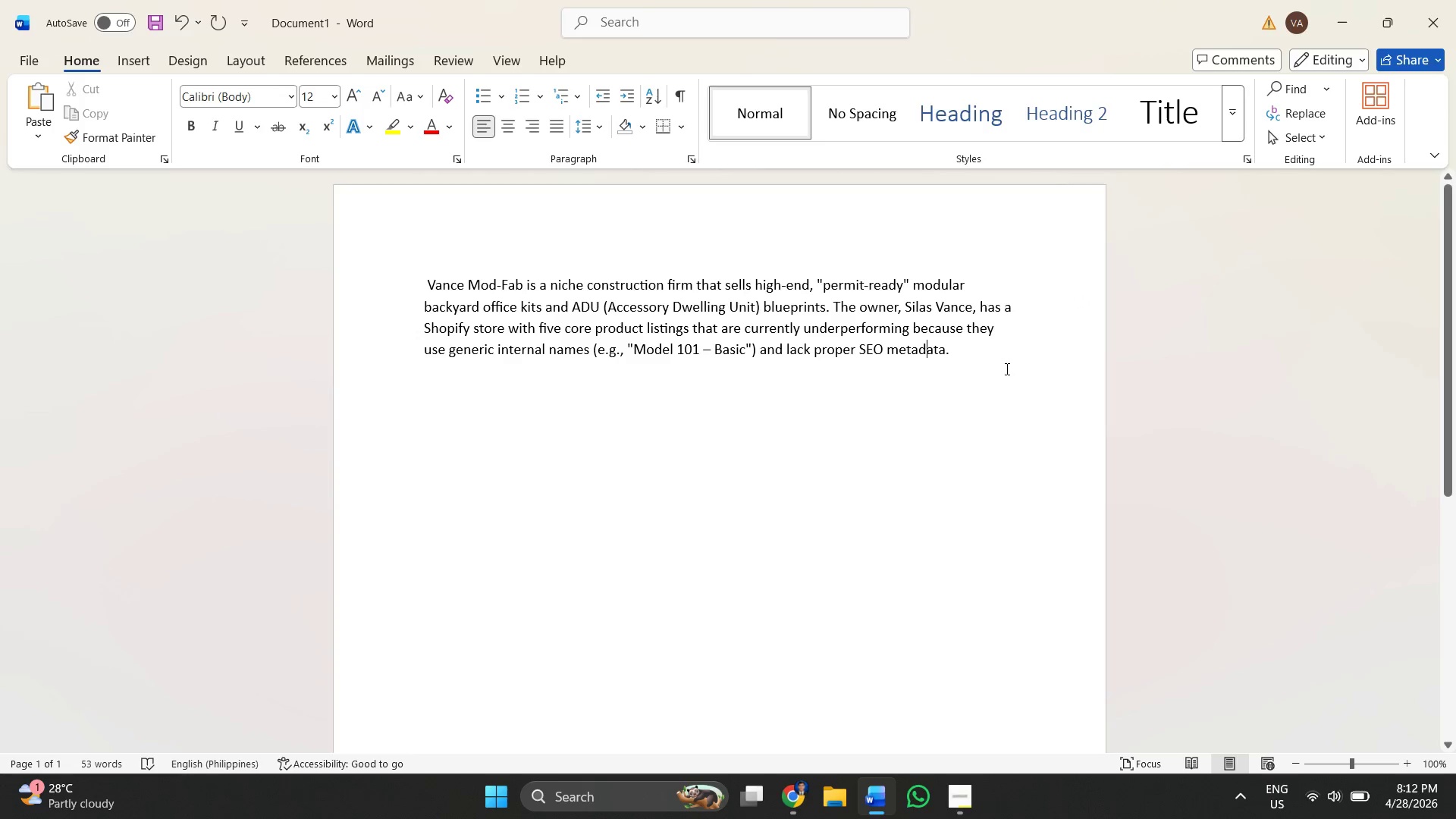 
hold_key(key=AltLeft, duration=0.41)
 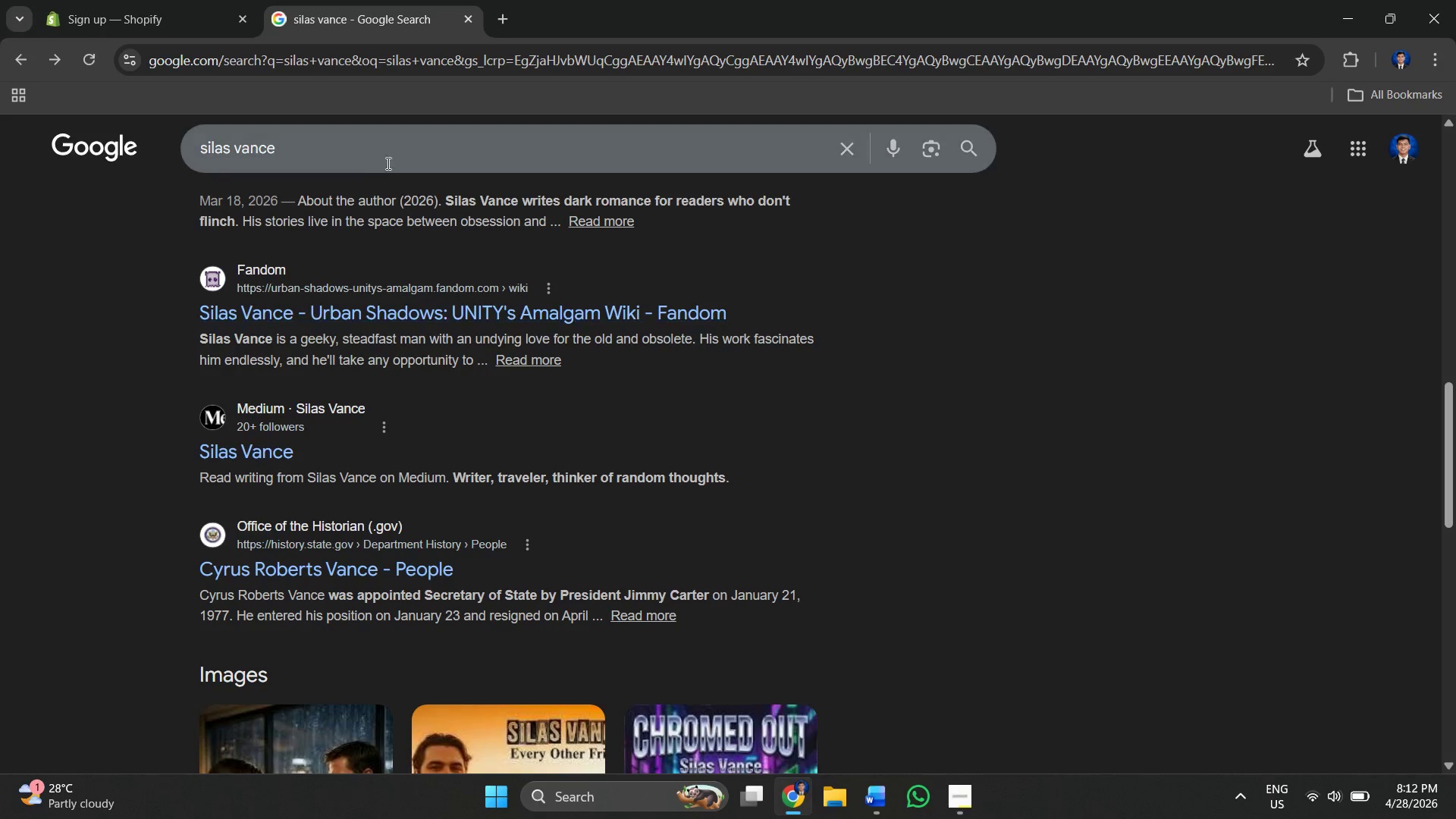 
key(Tab)
type(navsn vans mb fab )
 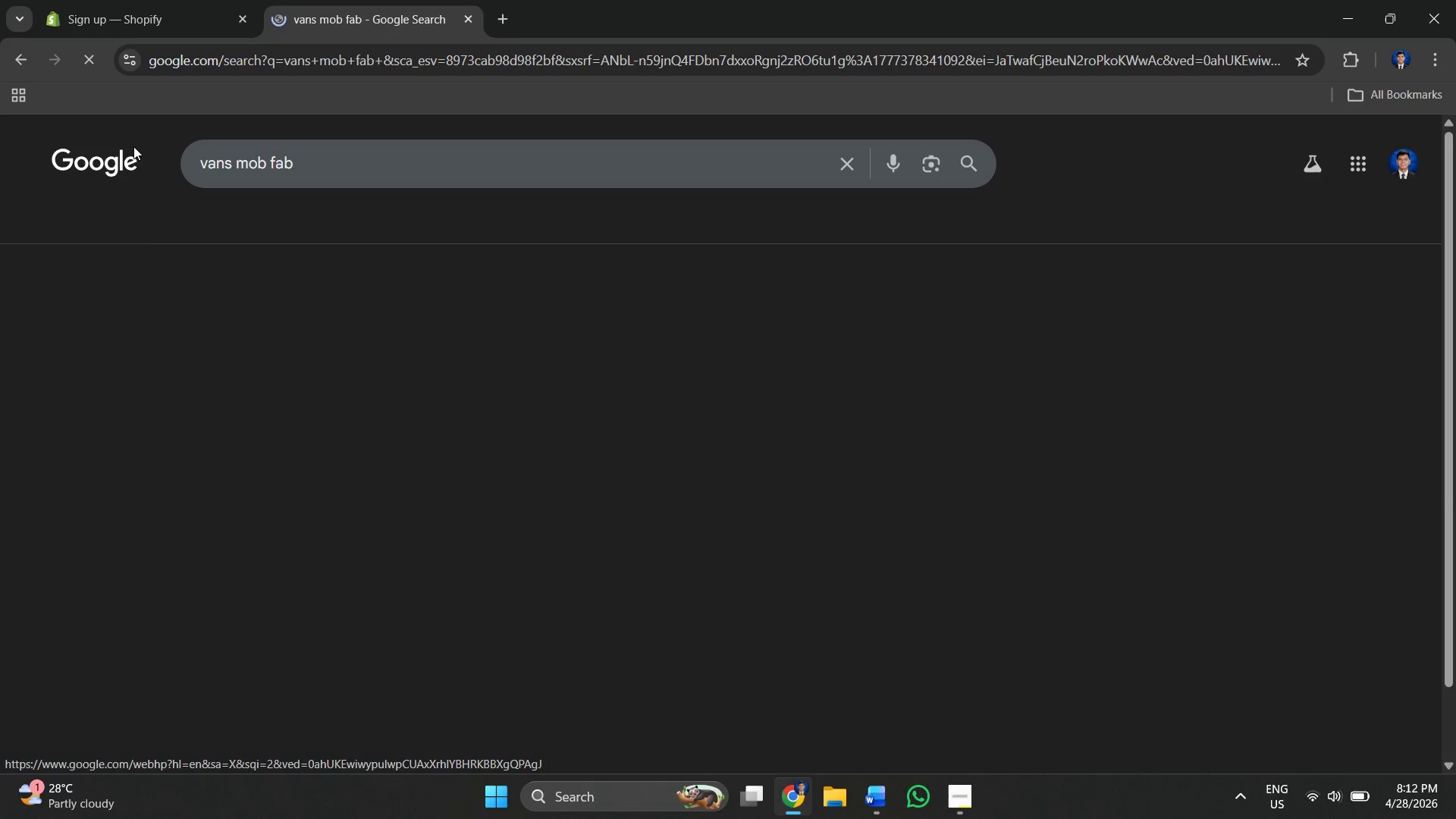 
left_click_drag(start_coordinate=[369, 151], to_coordinate=[134, 147])
 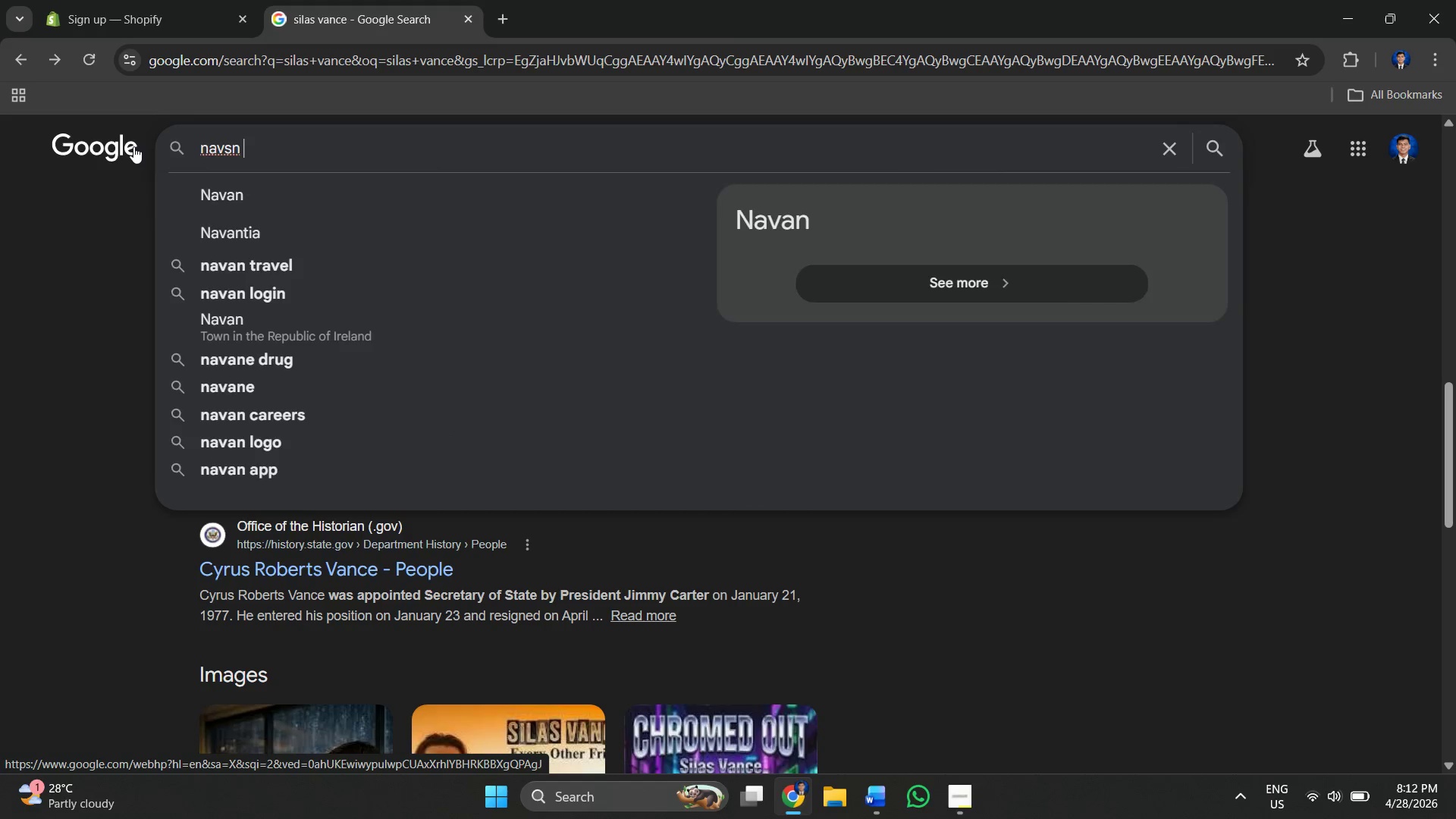 
hold_key(key=Backspace, duration=0.44)
 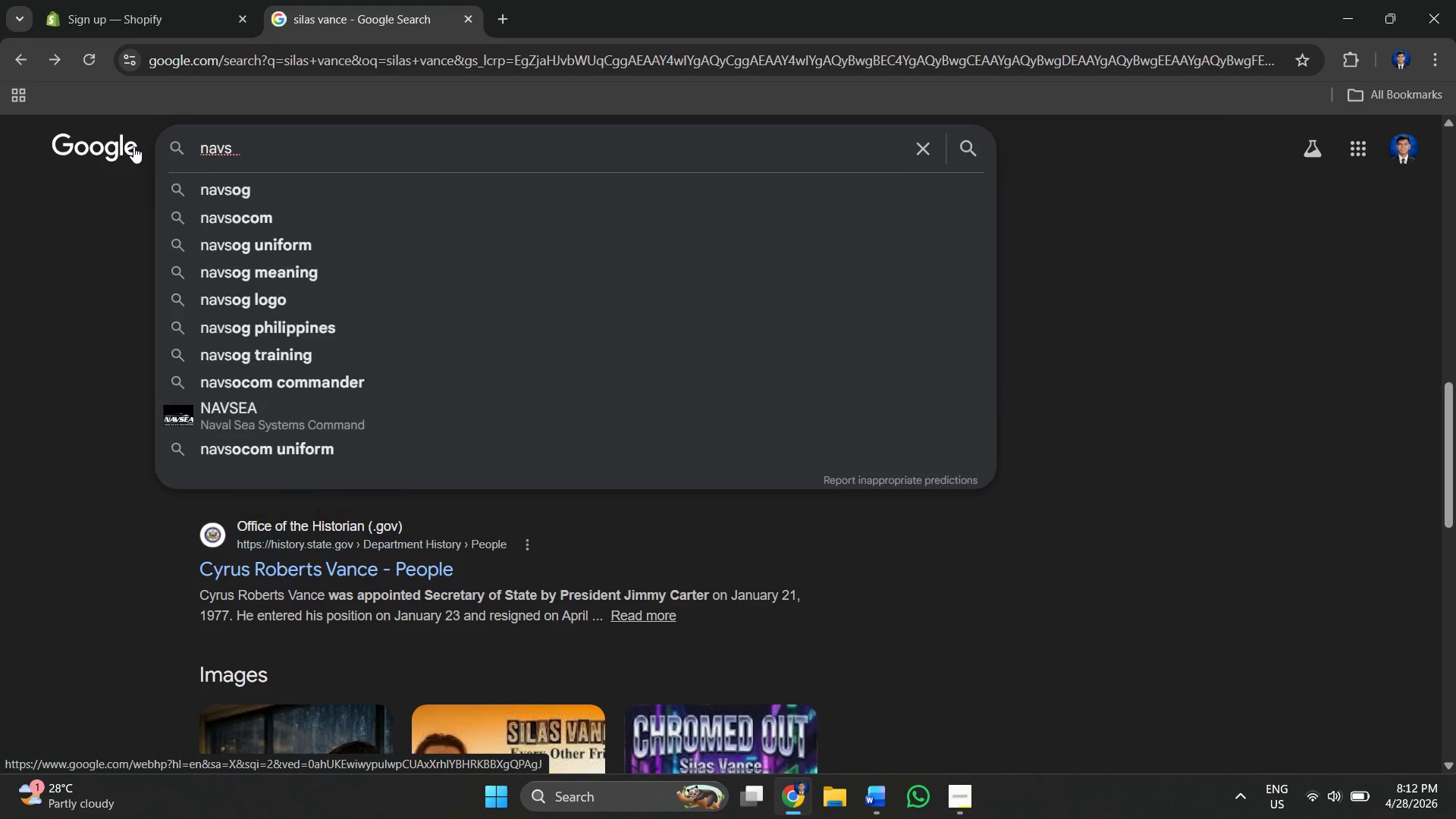 
hold_key(key=Backspace, duration=0.89)
 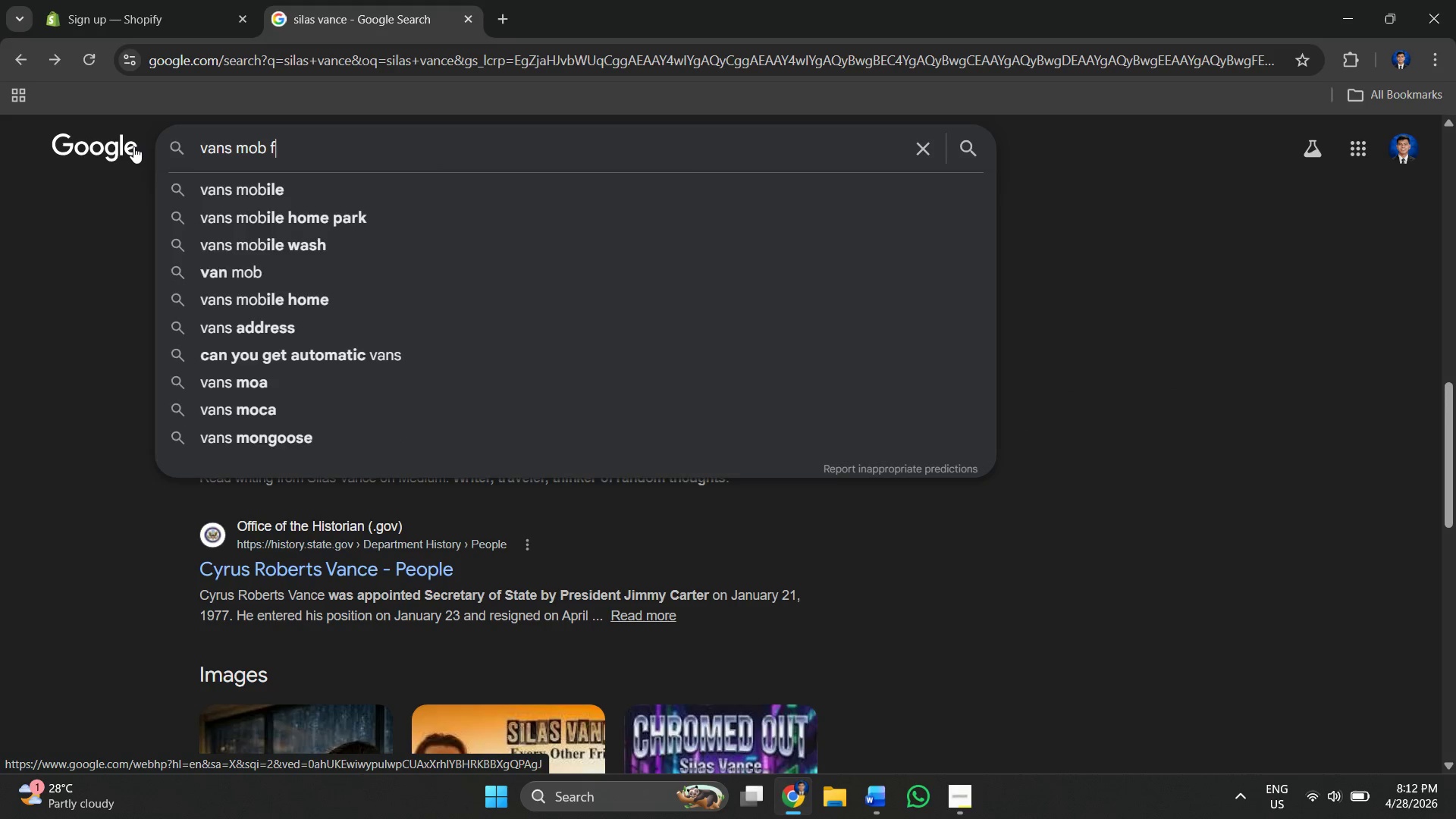 
key(Enter)
 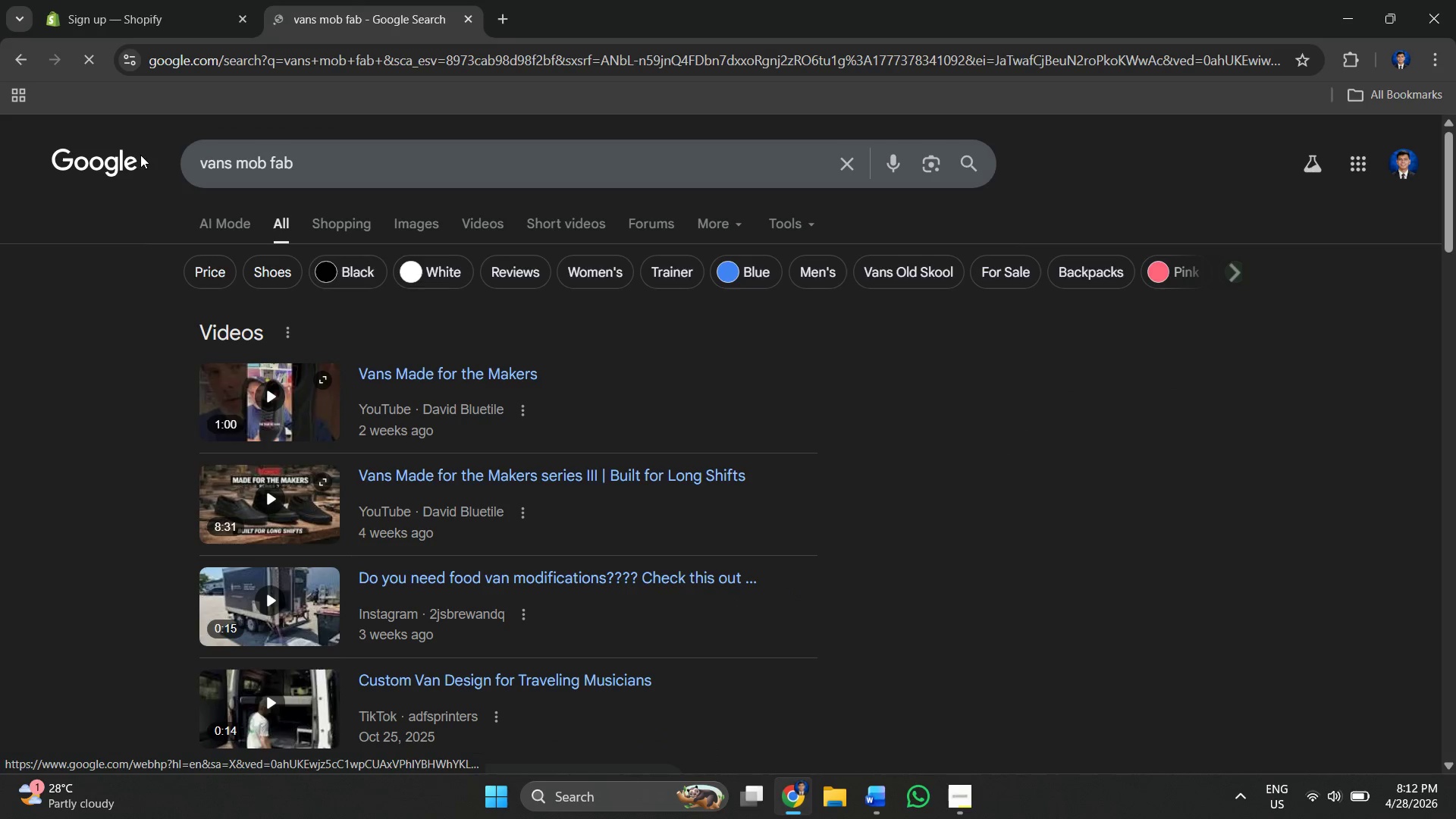 
scroll: coordinate [623, 369], scroll_direction: down, amount: 12.0
 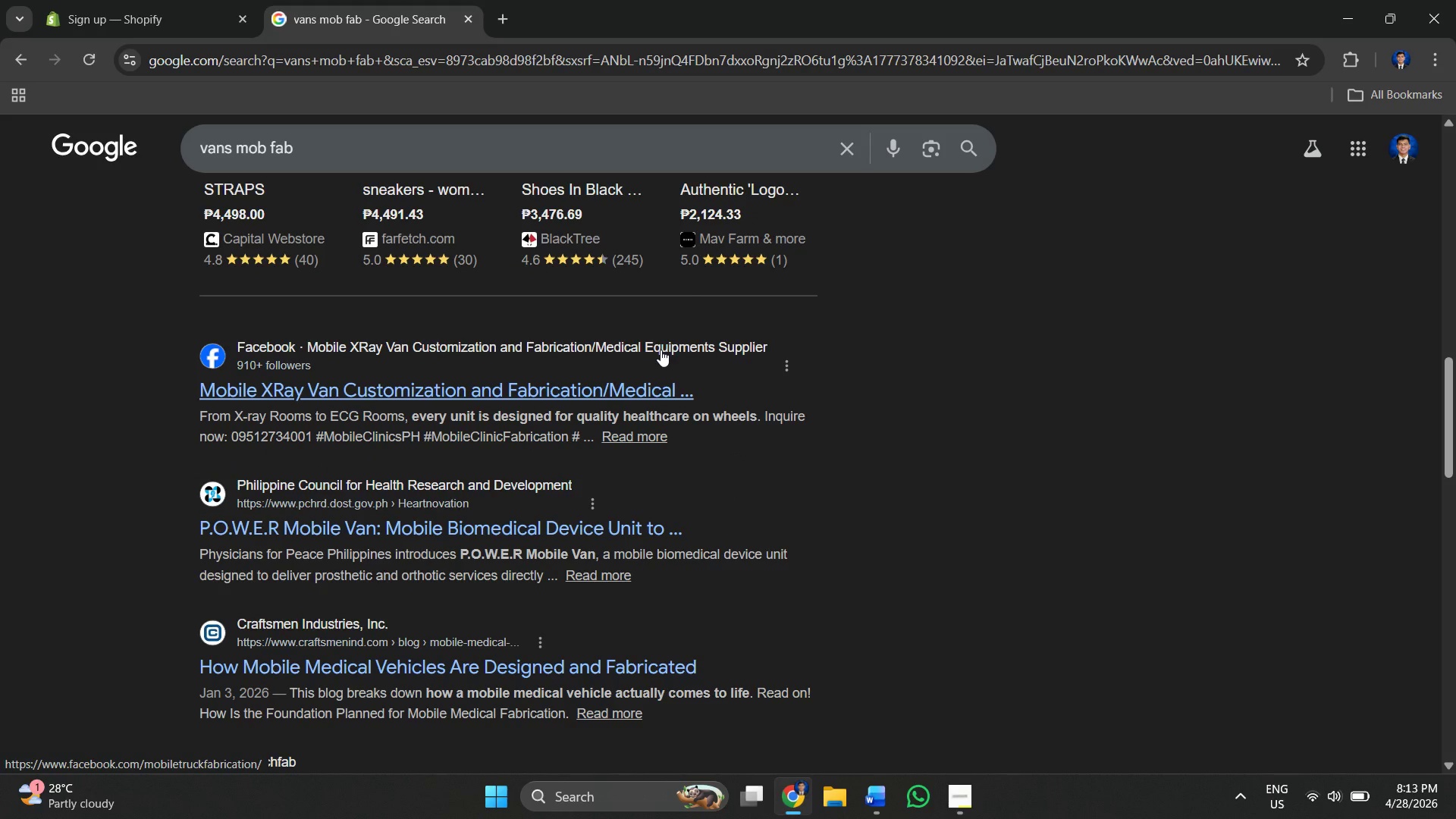 
scroll: coordinate [952, 414], scroll_direction: up, amount: 7.0
 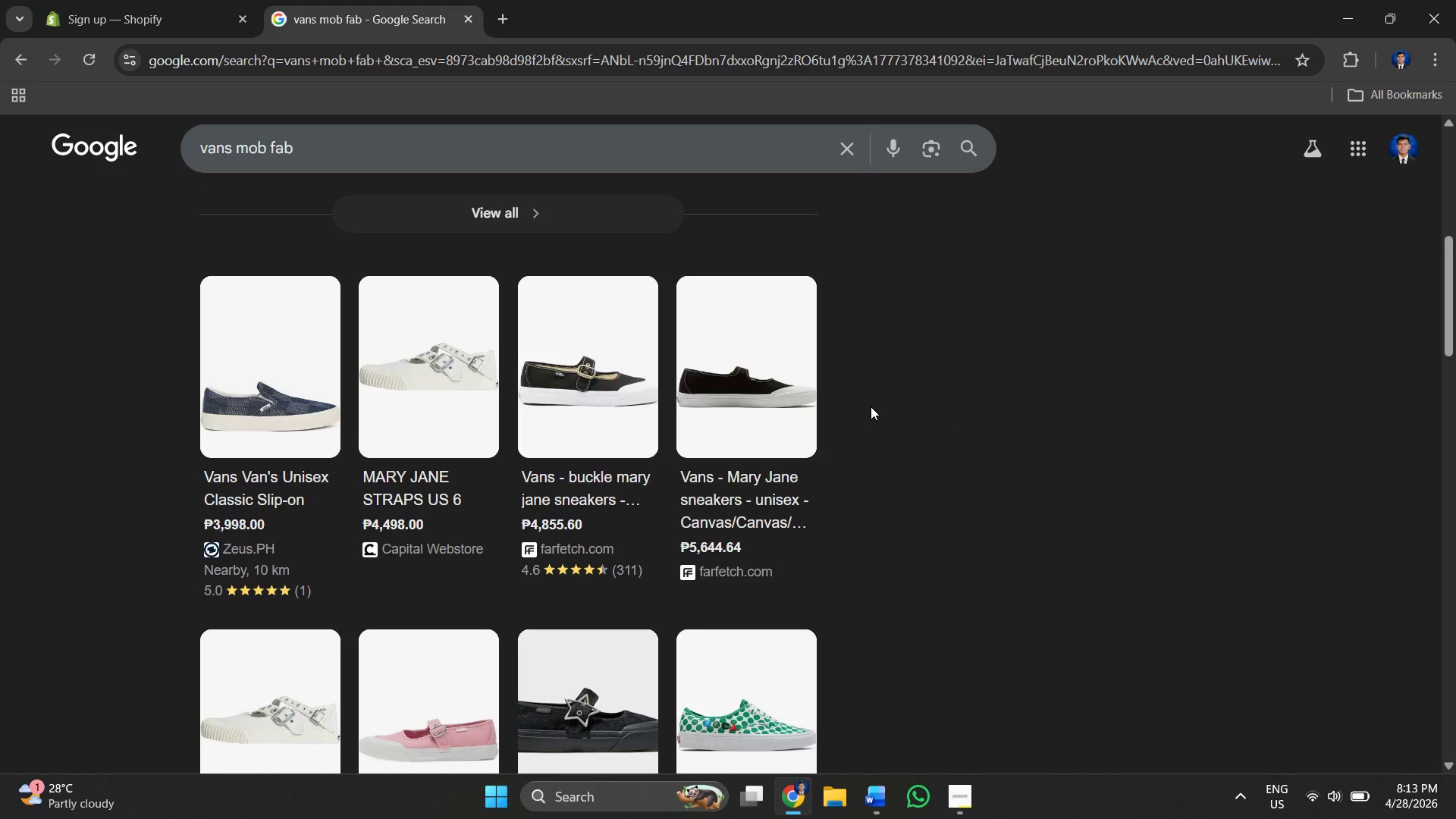 
scroll: coordinate [940, 379], scroll_direction: down, amount: 9.0
 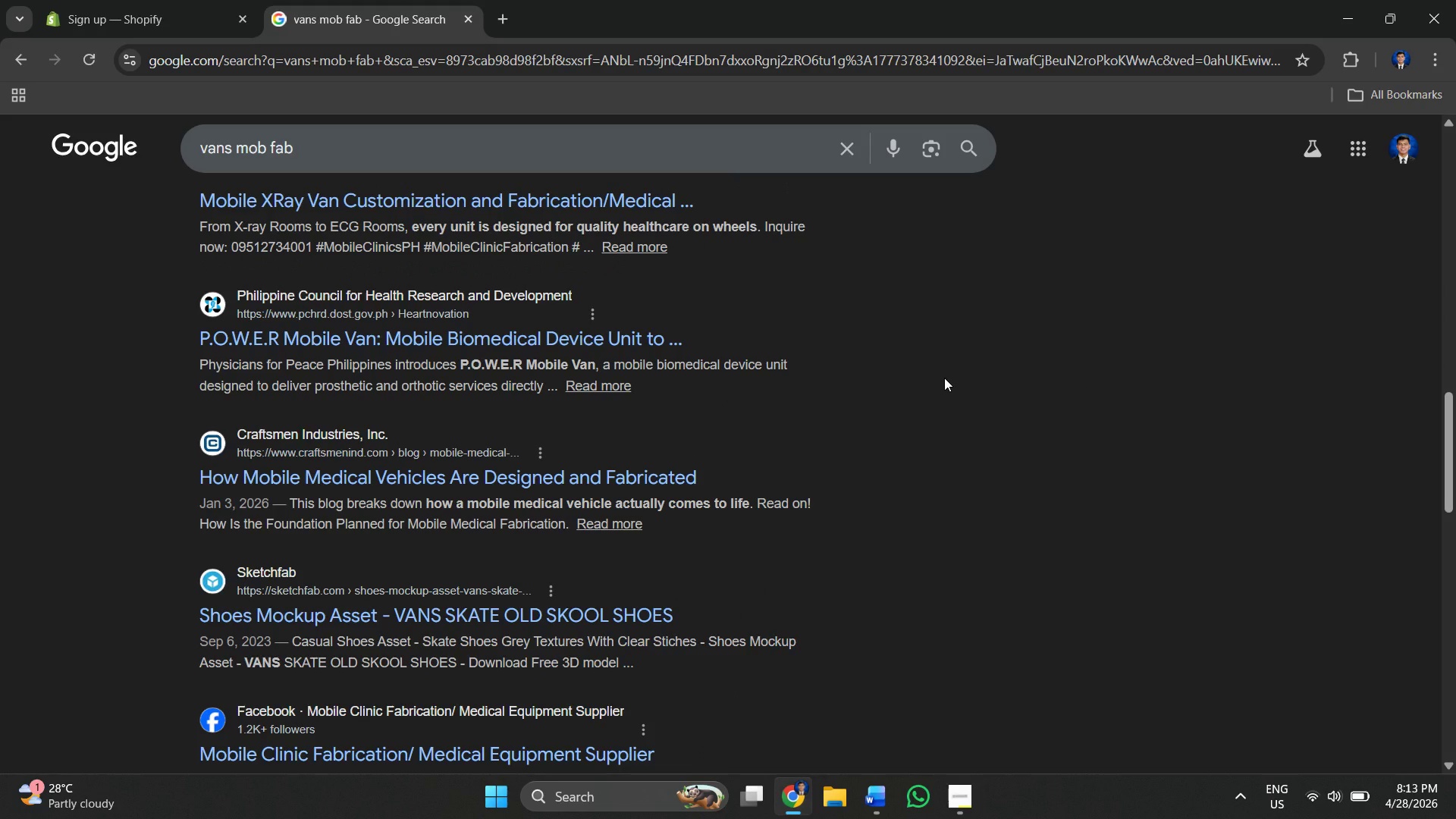 
scroll: coordinate [944, 378], scroll_direction: up, amount: 19.0
 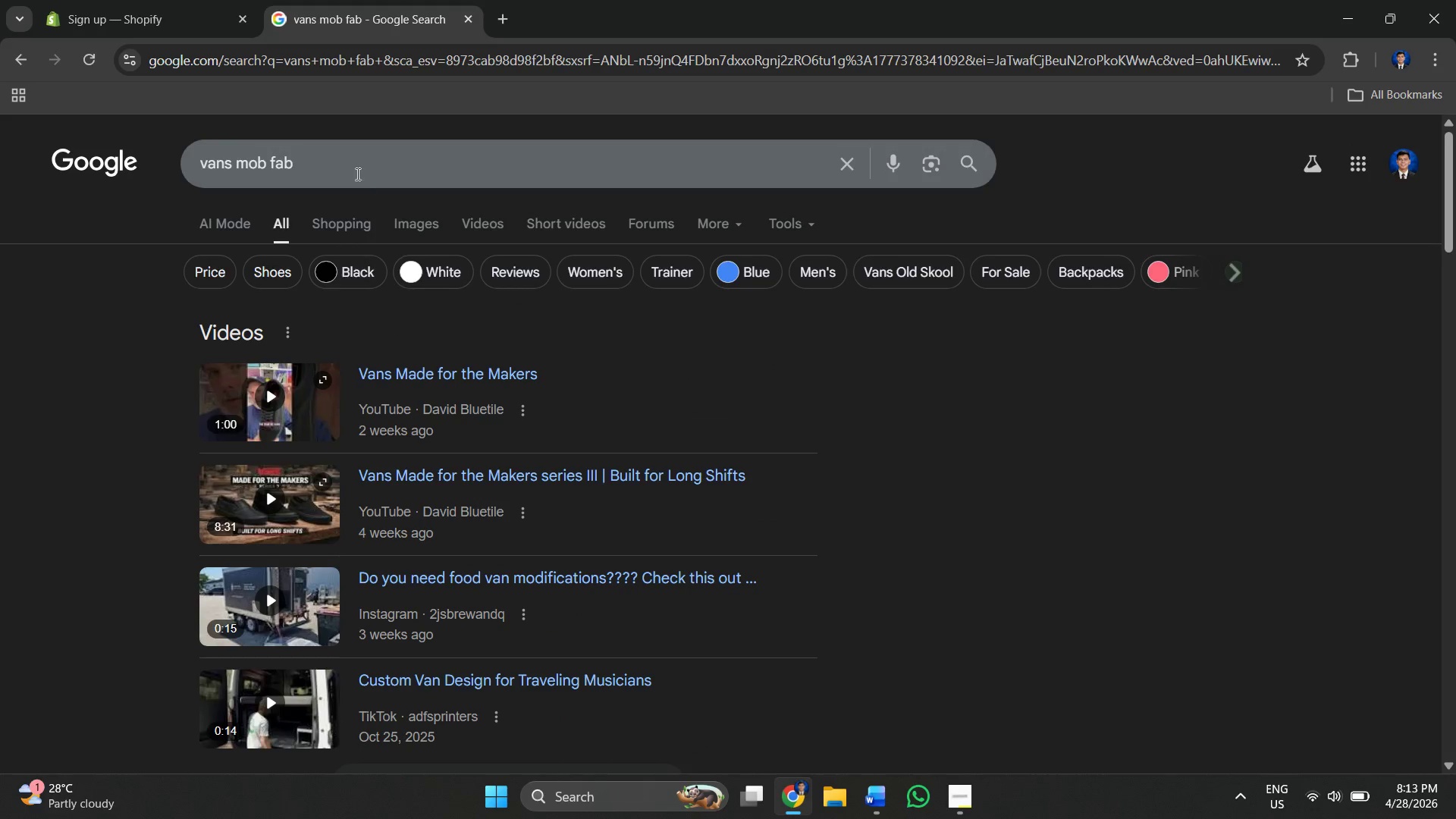 
left_click_drag(start_coordinate=[353, 168], to_coordinate=[34, 168])
 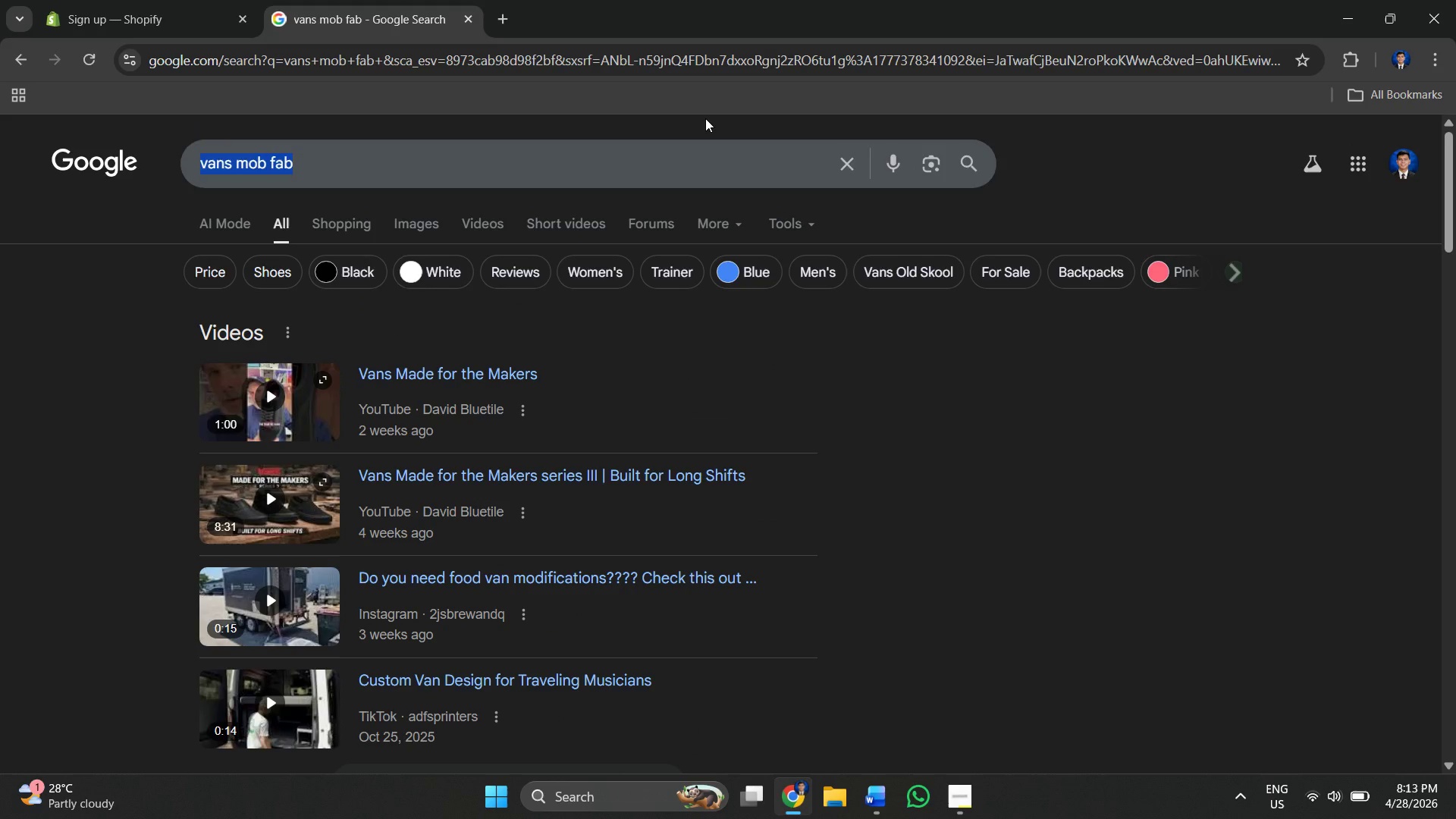 
type(so)
key(Backspace)
key(Backspace)
key(Backspace)
type(silas na)
key(Backspace)
key(Backspace)
type(ba)
key(Backspace)
key(Backspace)
type(nab)
key(Backspace)
key(Backspace)
key(Backspace)
type(vance )
 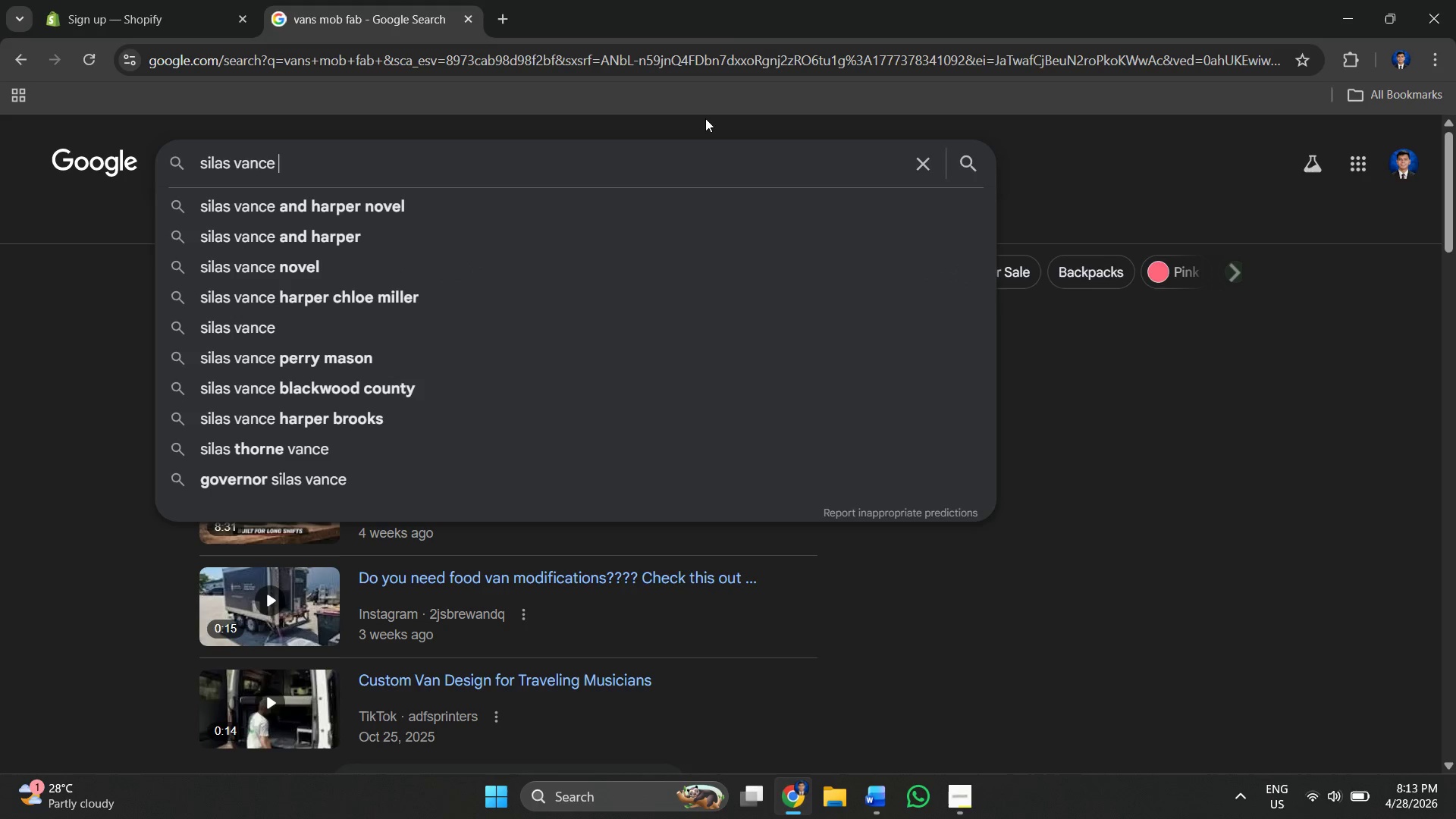 
type(shopf)
key(Backspace)
key(Backspace)
type(pify )
 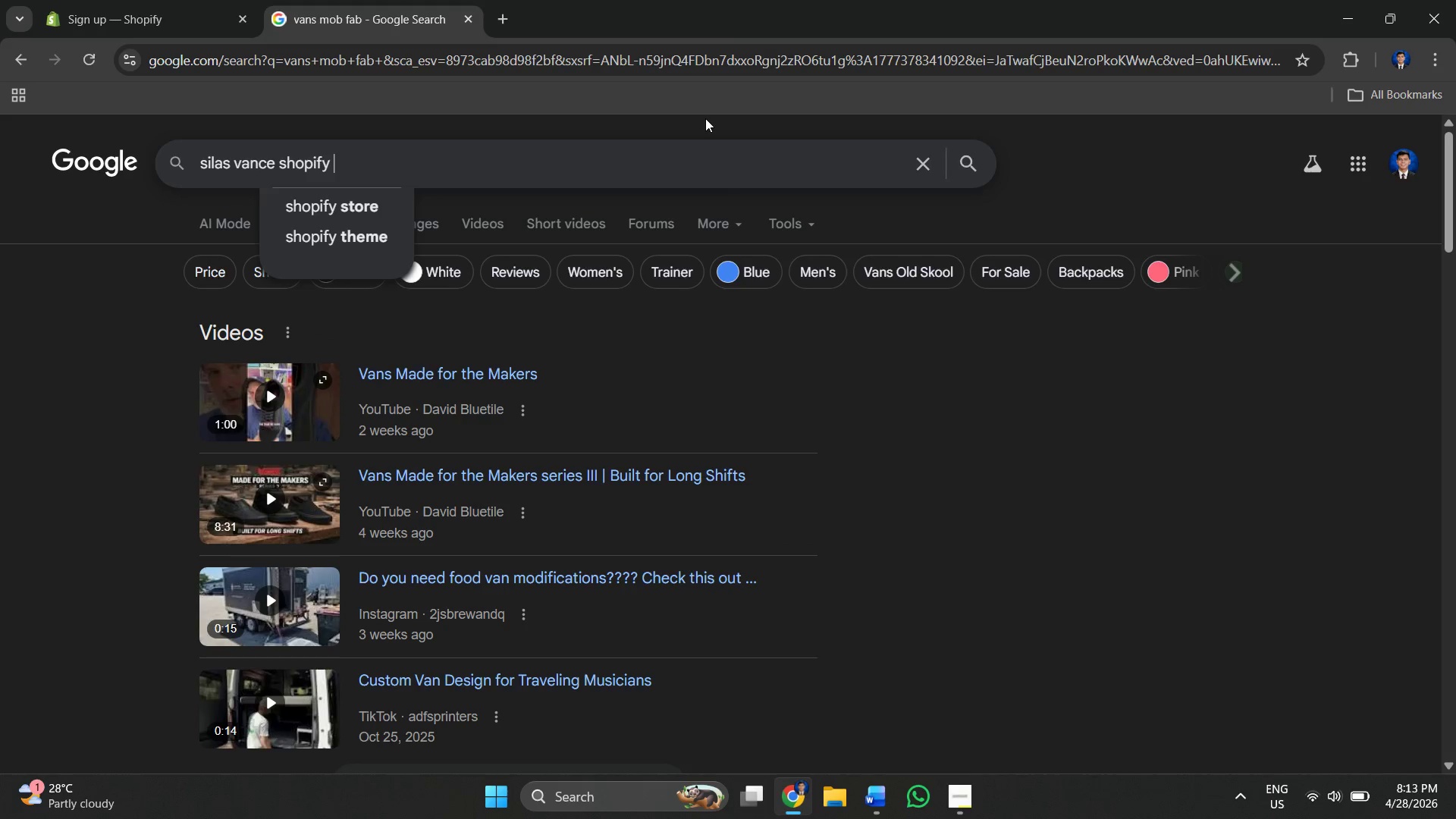 
key(Enter)
 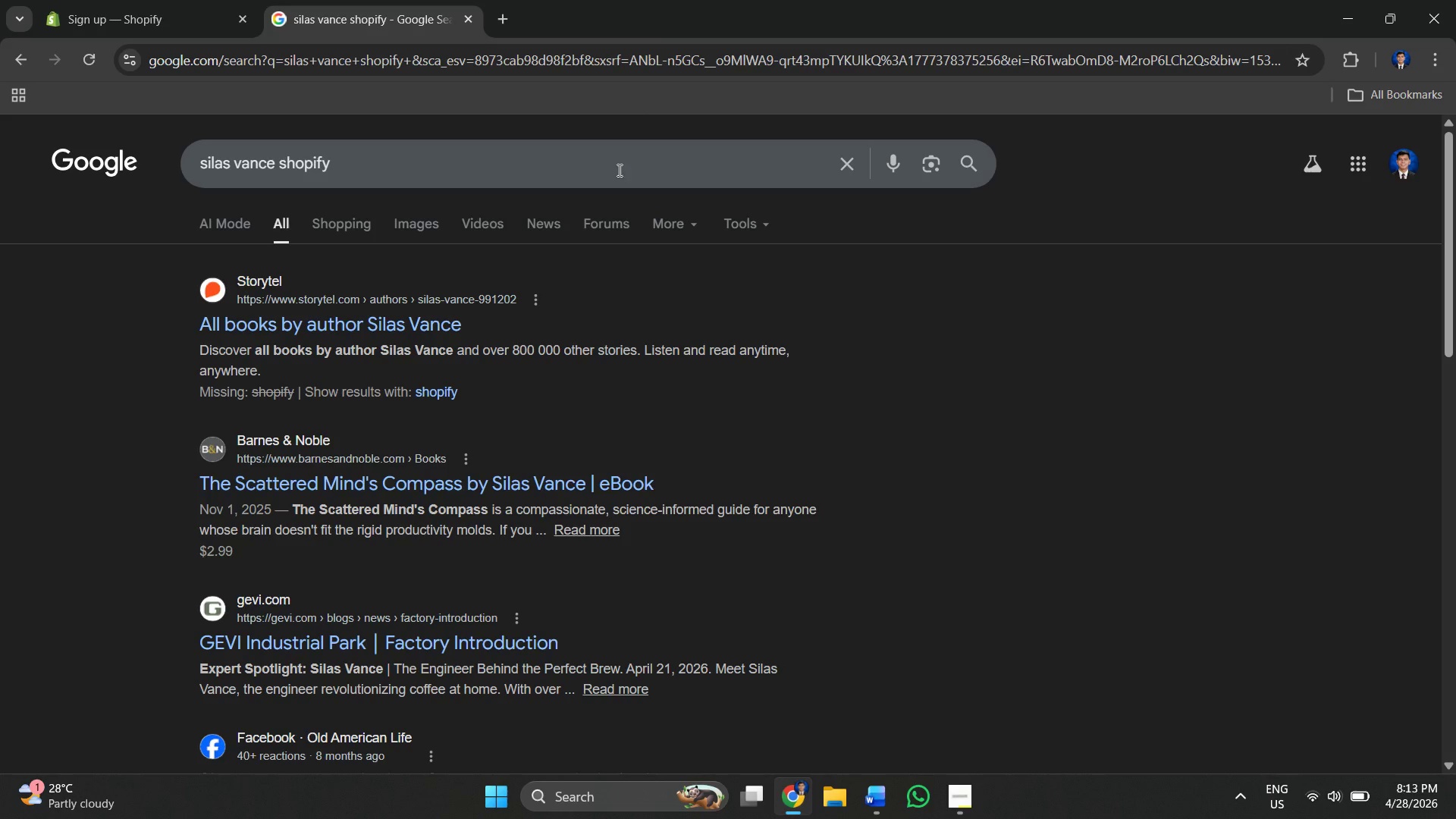 
scroll: coordinate [445, 301], scroll_direction: down, amount: 6.0
 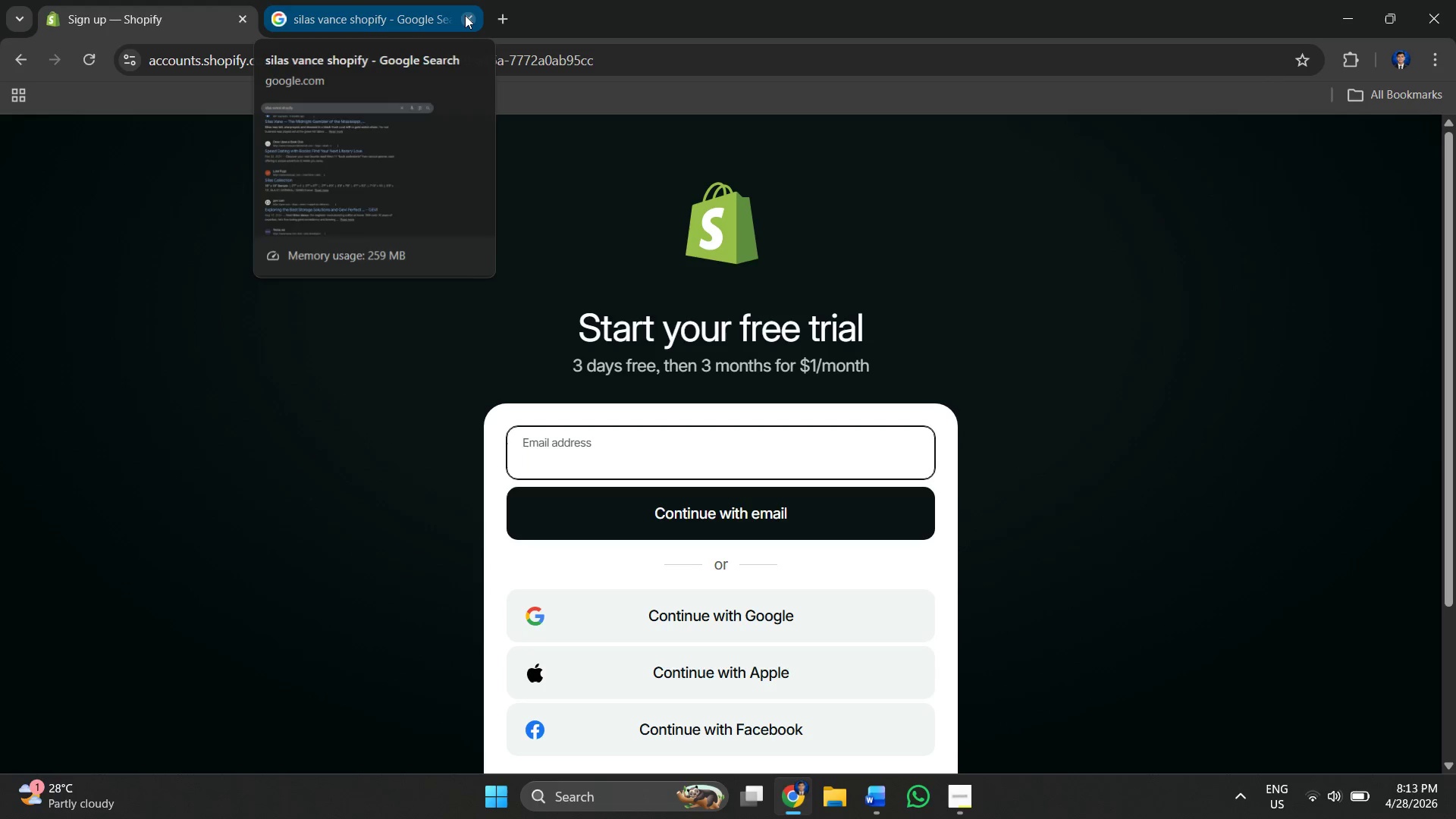 
left_click([465, 15])
 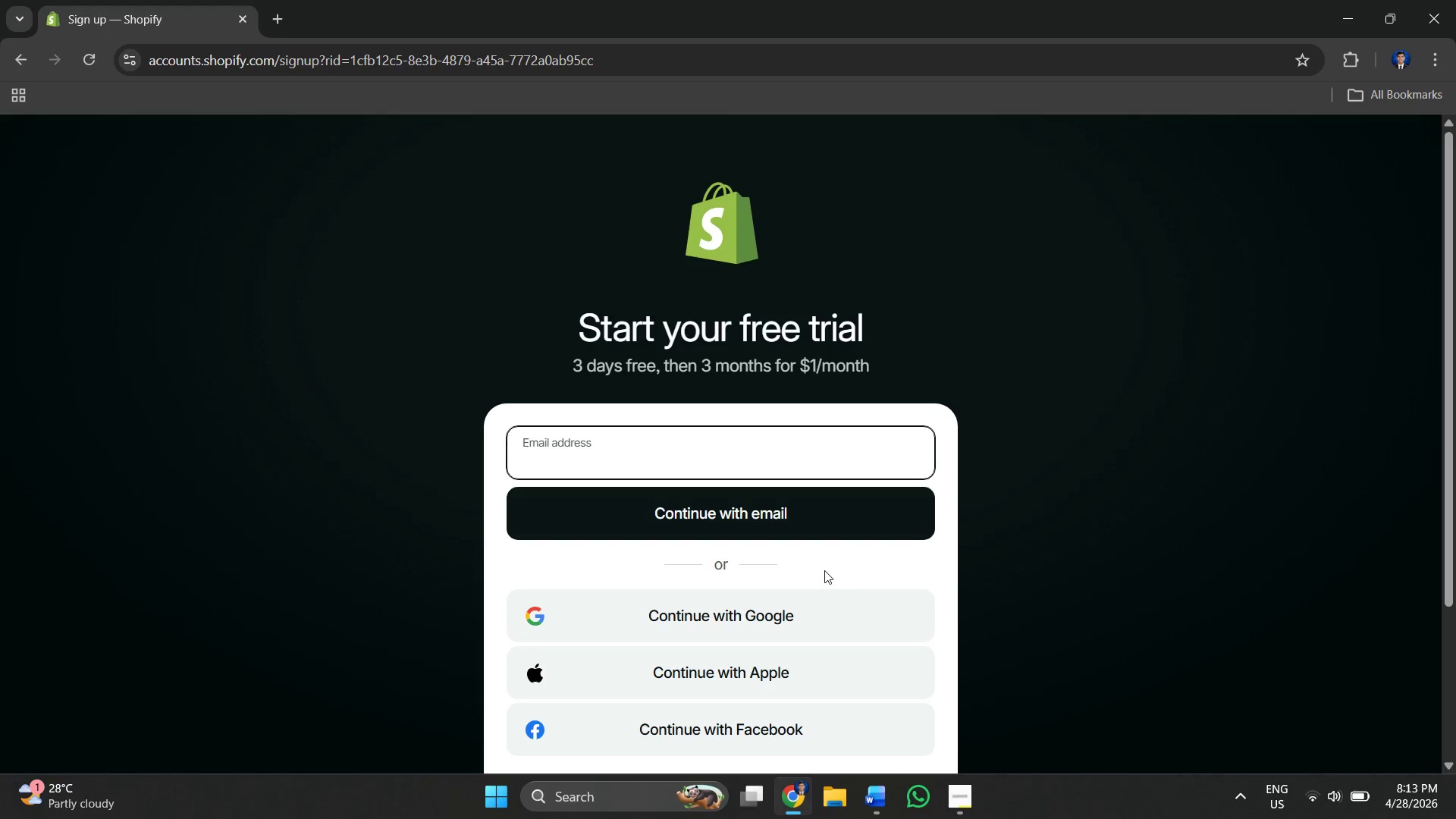 
scroll: coordinate [836, 563], scroll_direction: down, amount: 2.0
 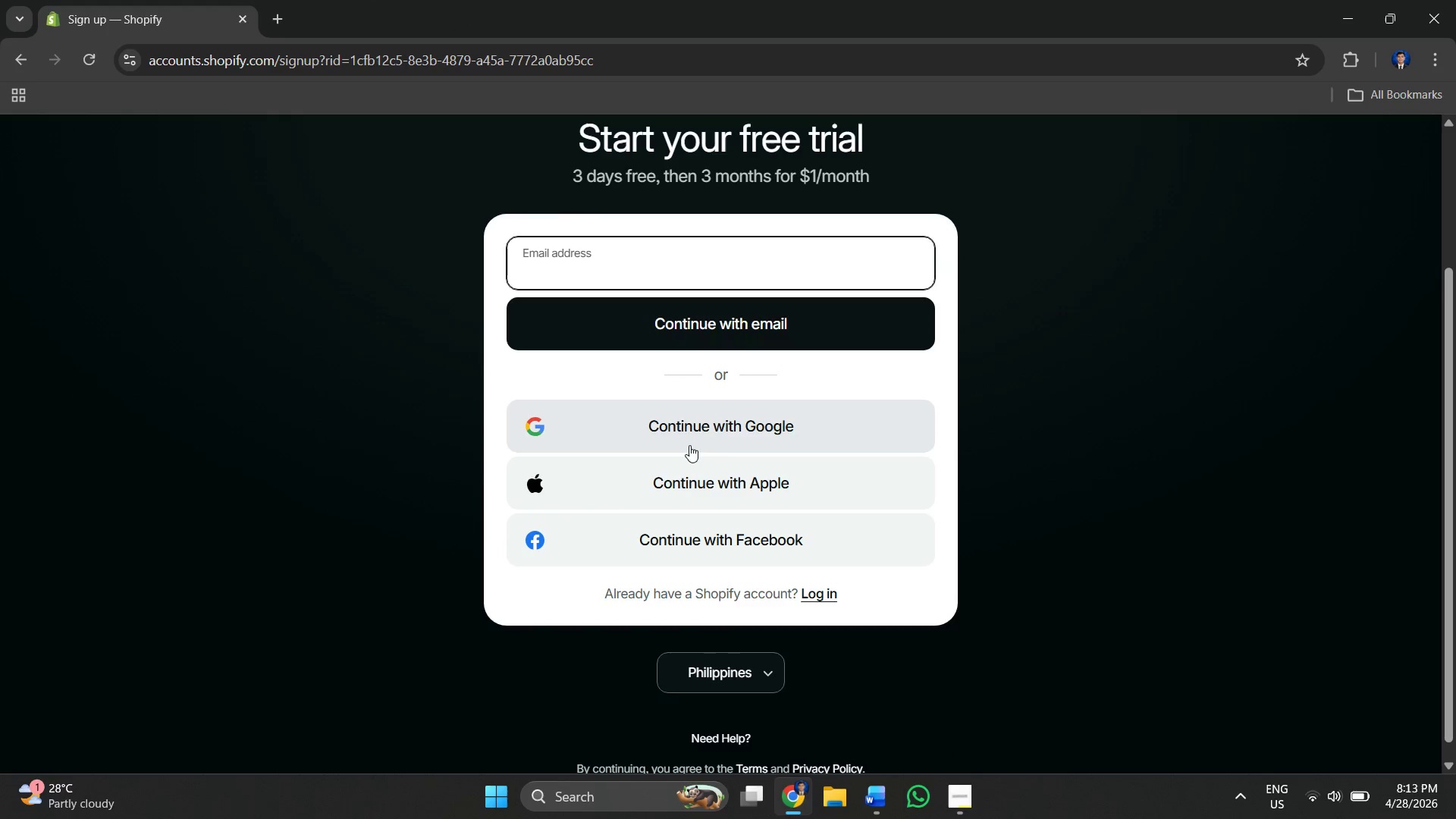 
left_click([686, 440])
 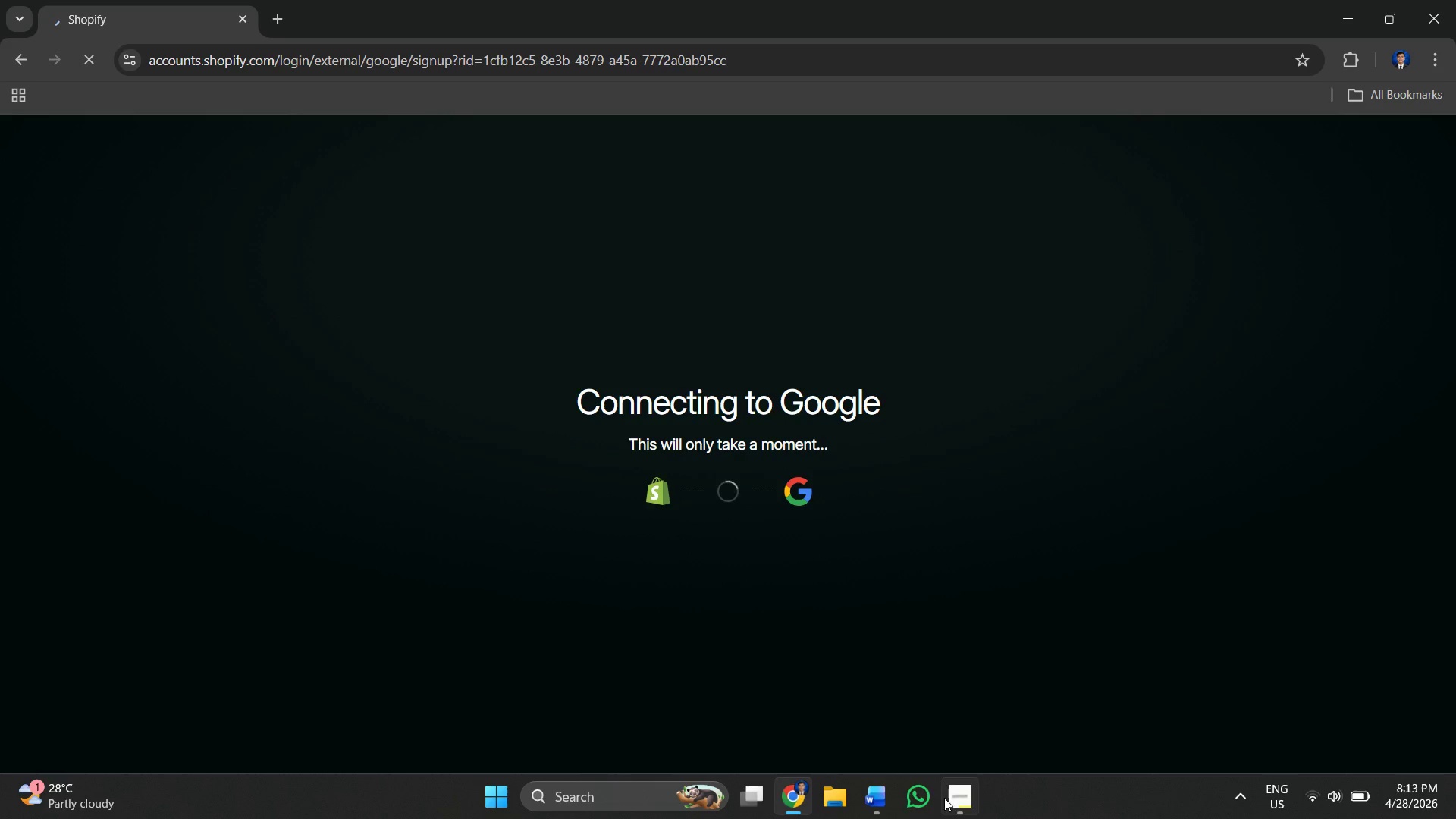 
left_click([870, 798])
 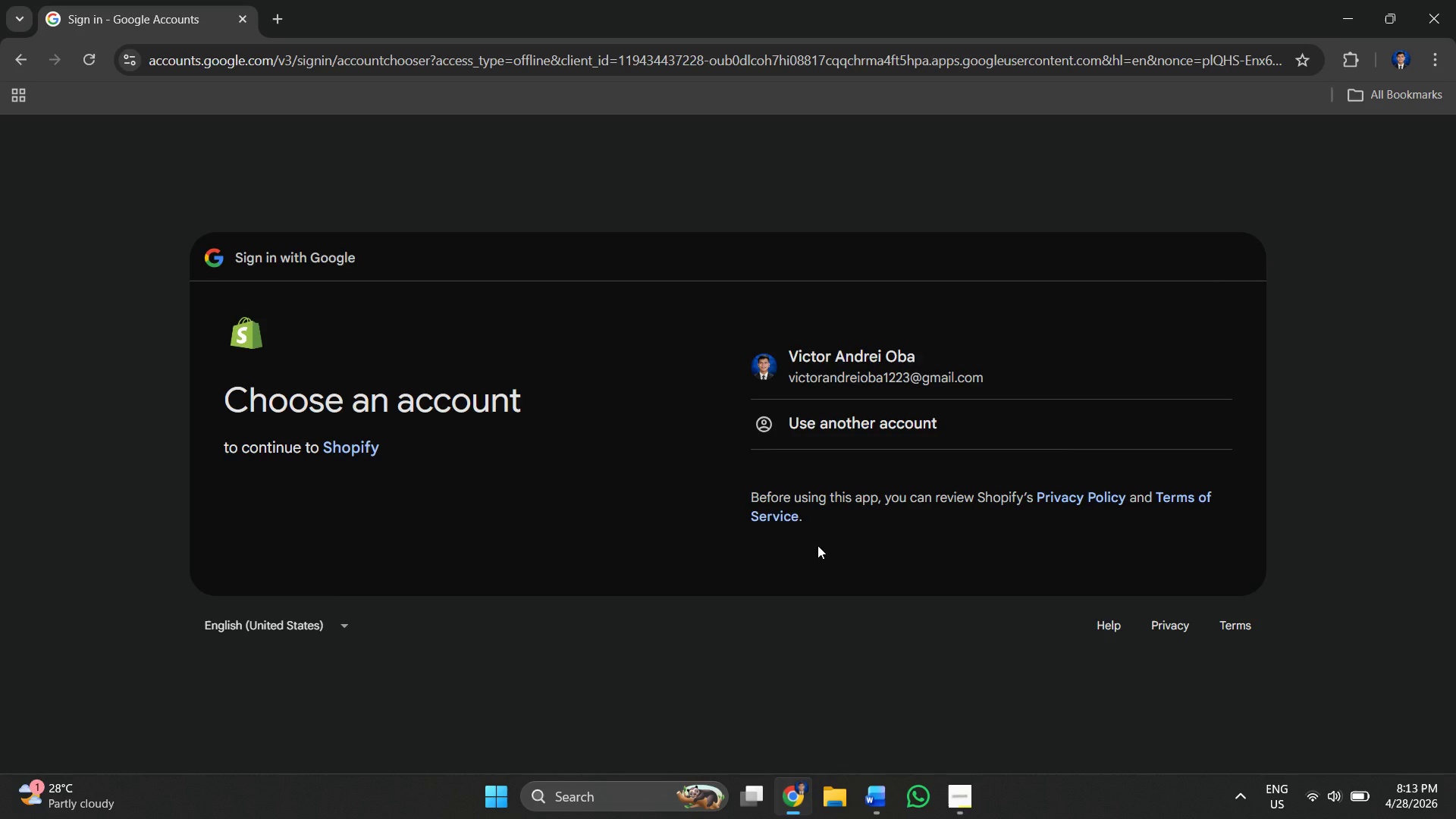 
left_click([843, 381])
 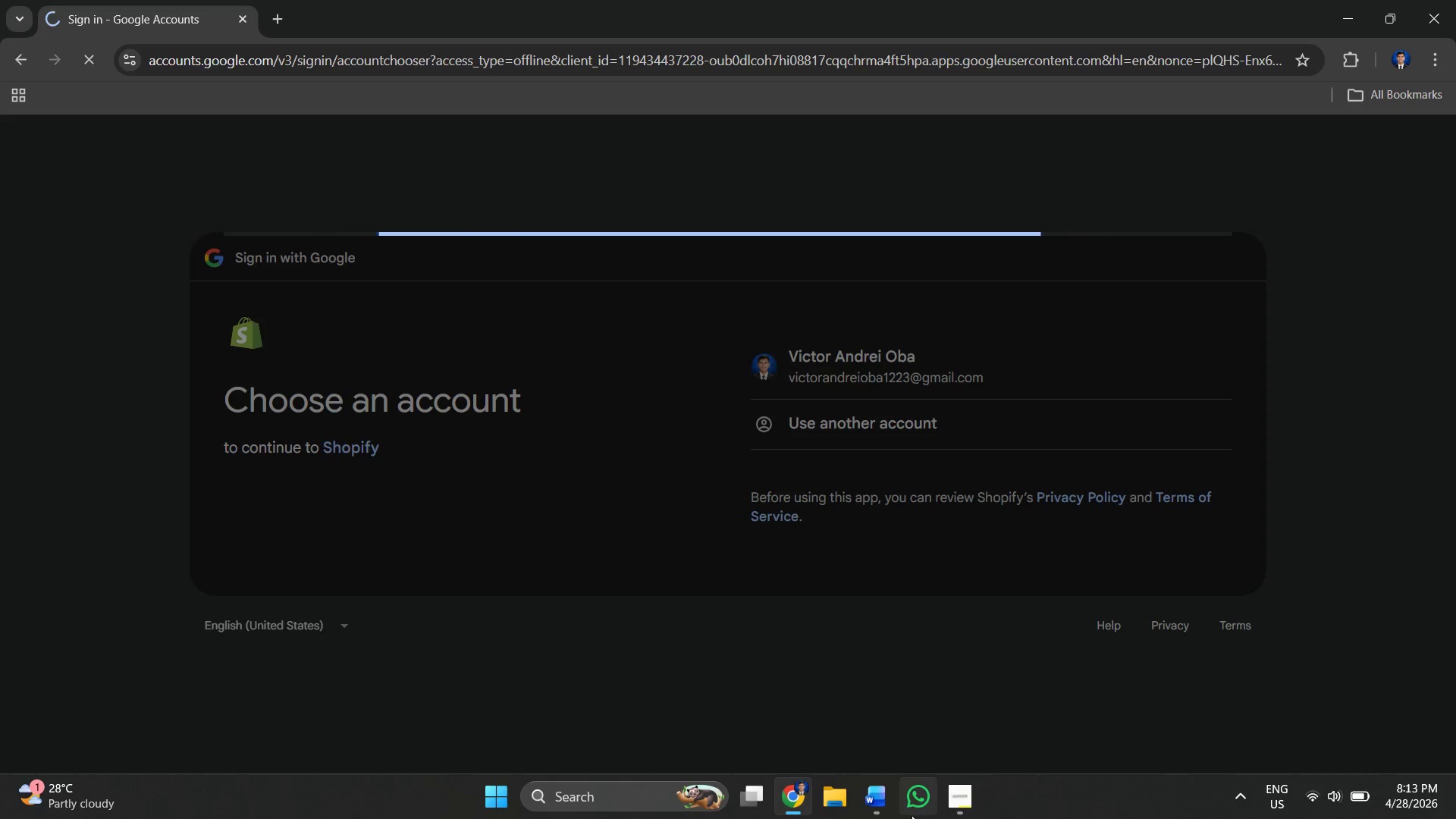 
left_click([888, 808])
 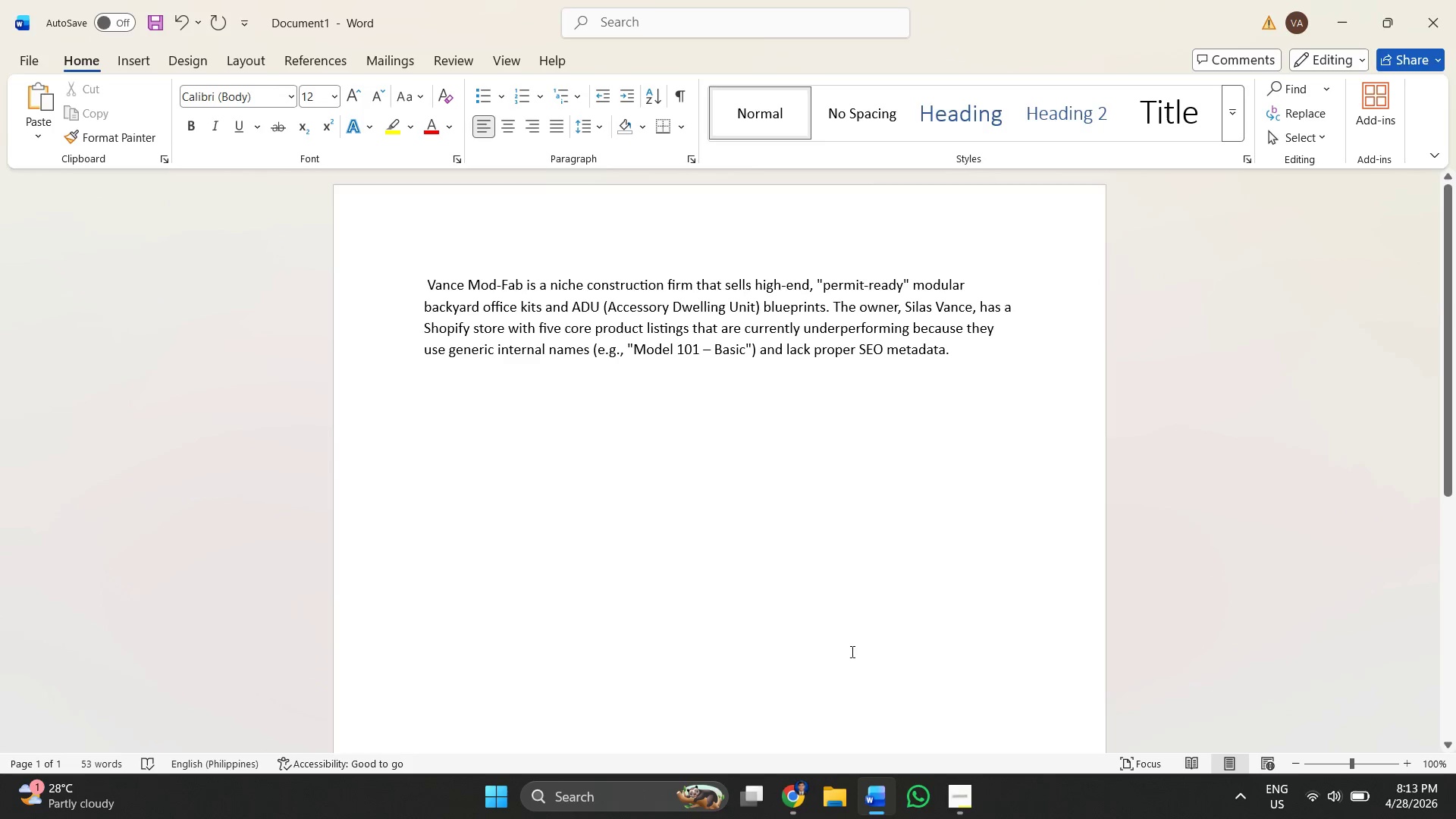 
left_click_drag(start_coordinate=[894, 482], to_coordinate=[894, 472])
 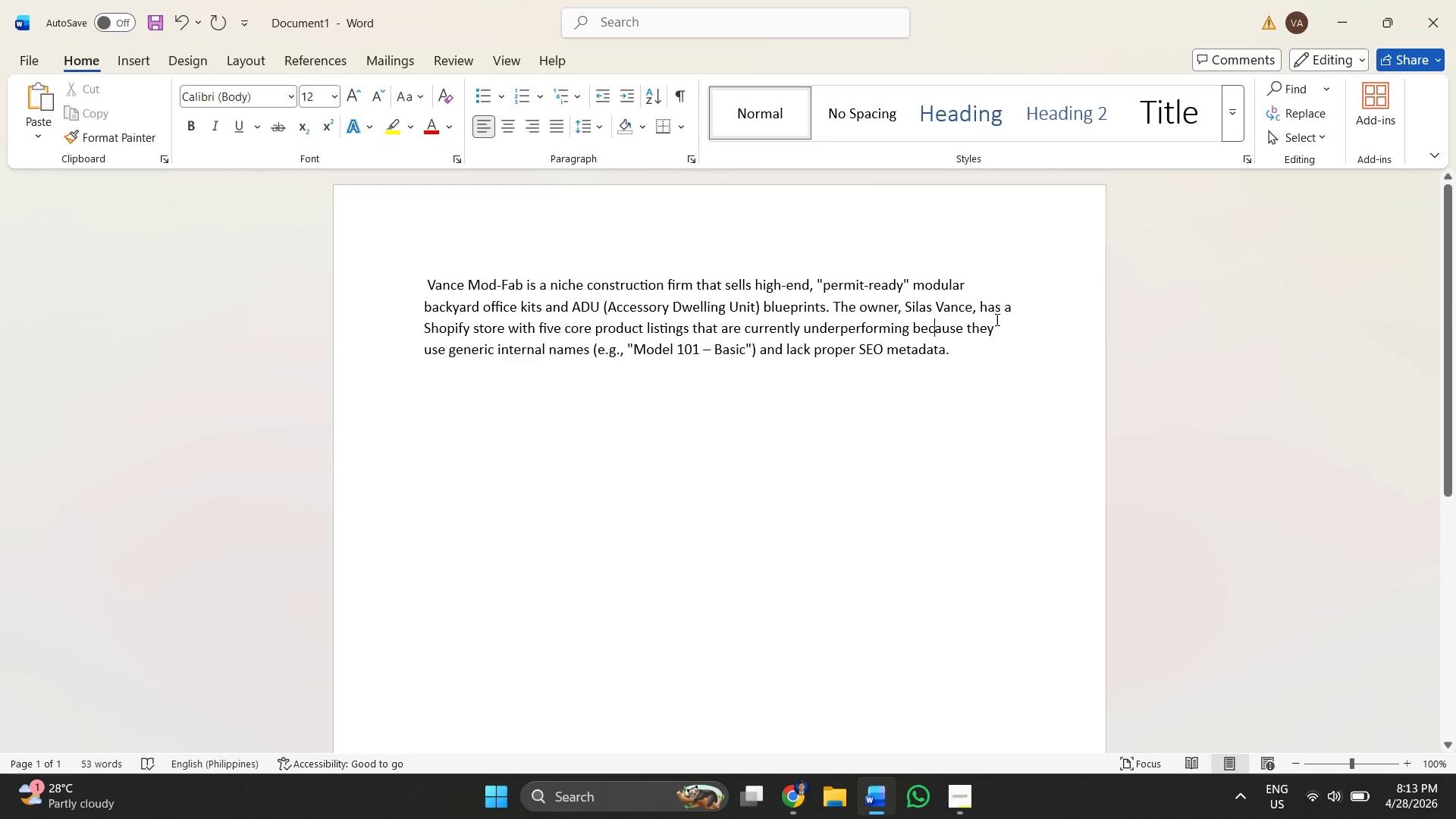 
triple_click([1003, 336])
 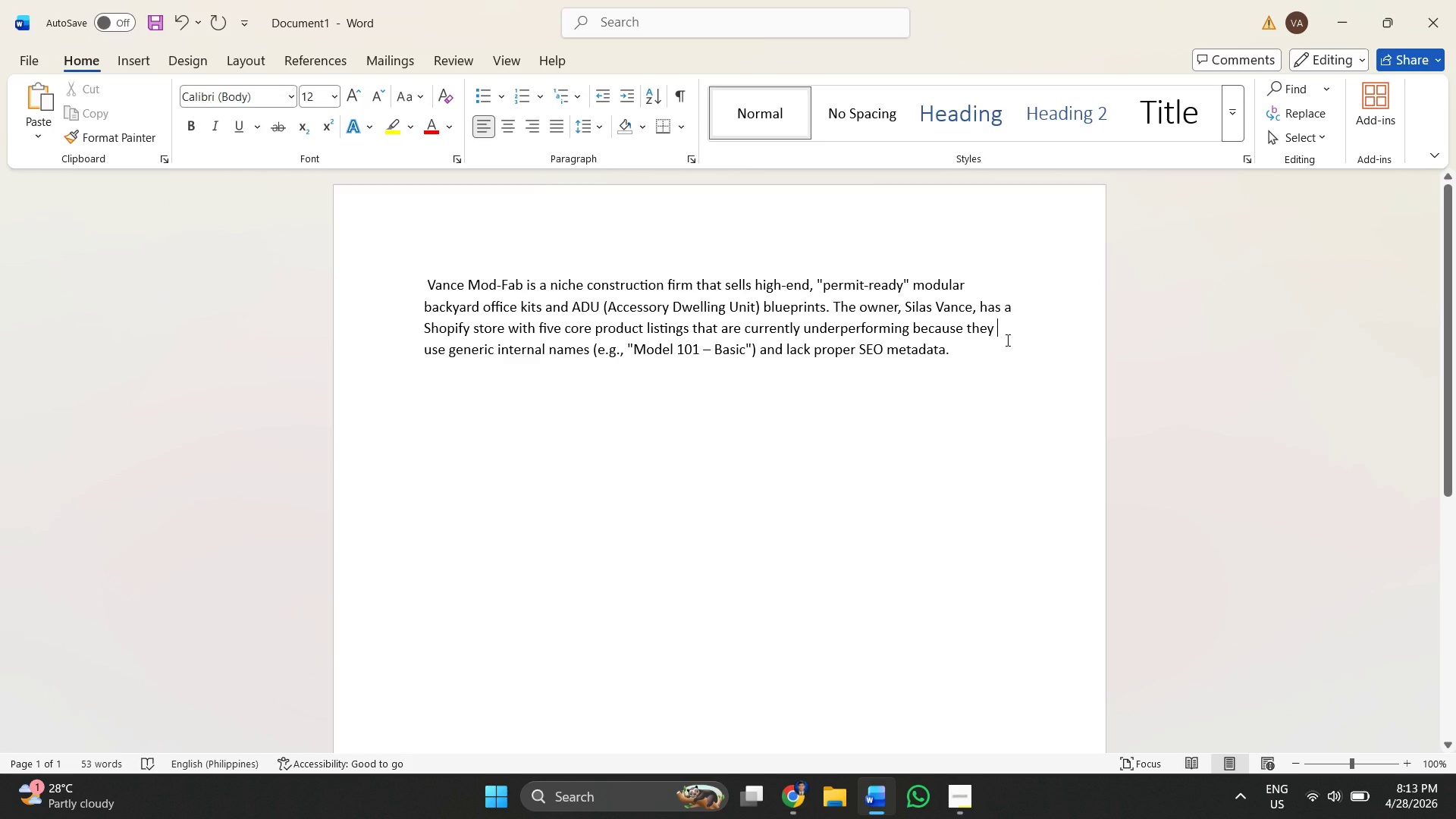 
wait(9.83)
 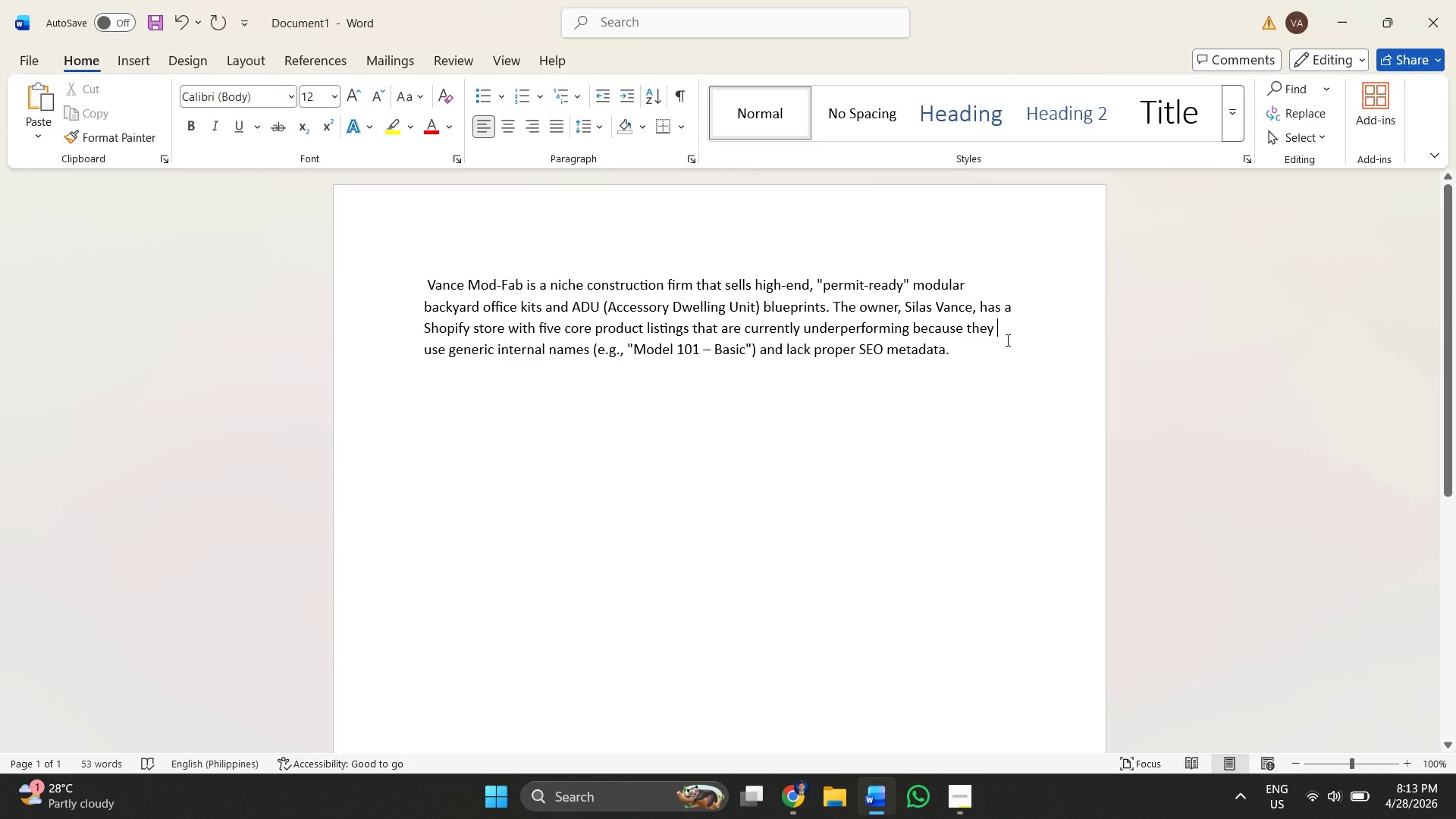 
double_click([783, 303])
 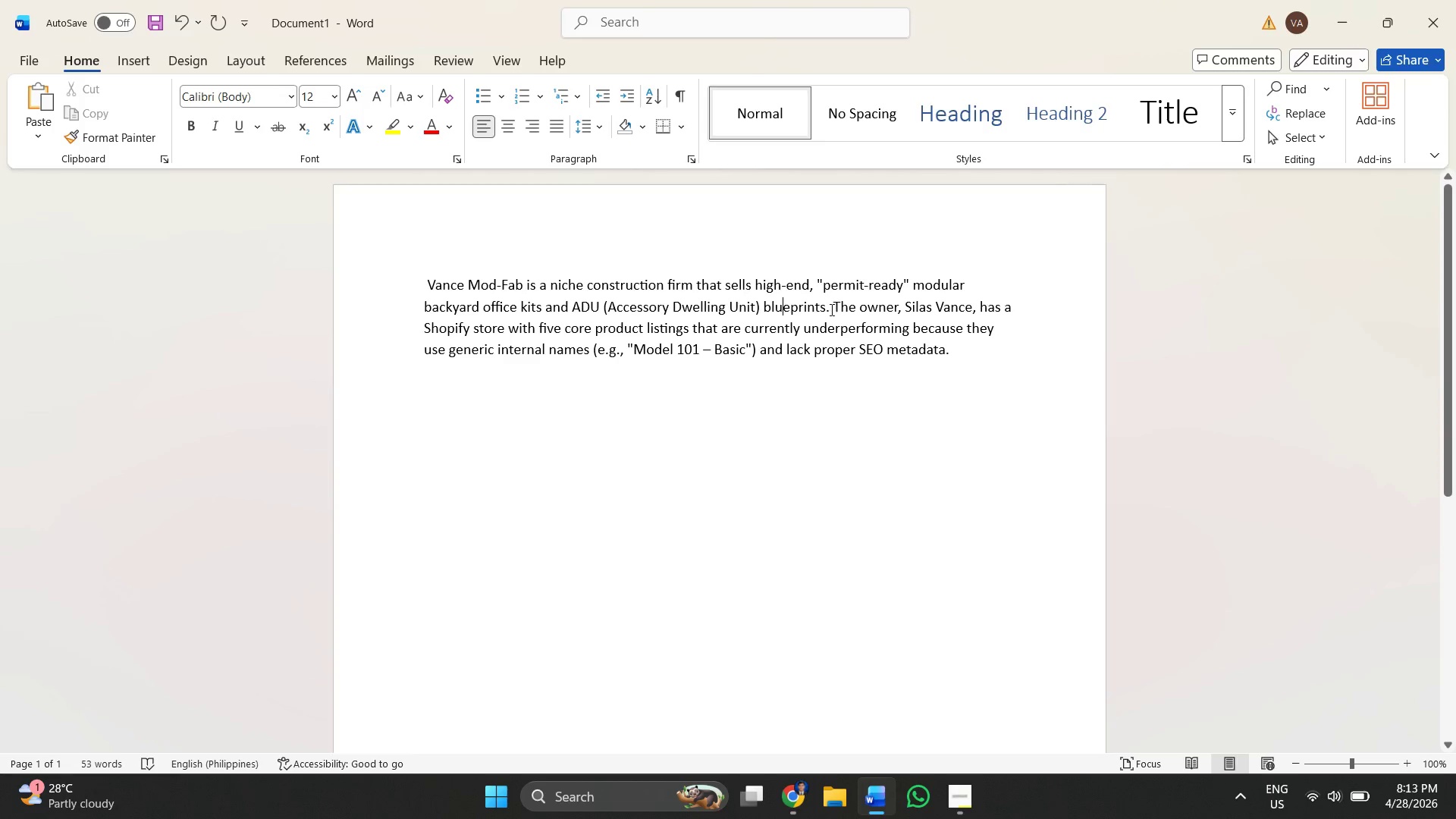 
left_click([830, 309])
 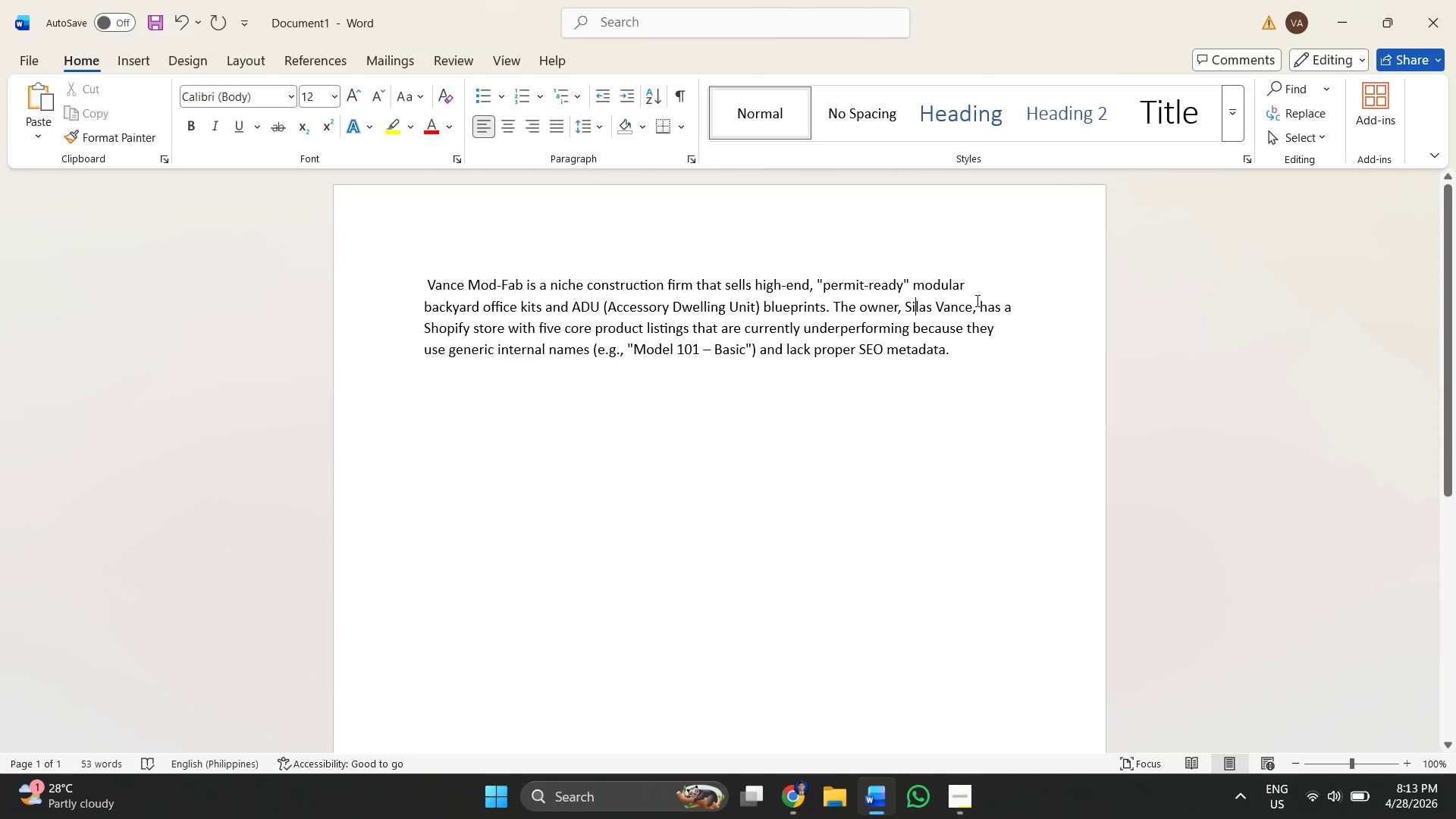 
double_click([981, 299])
 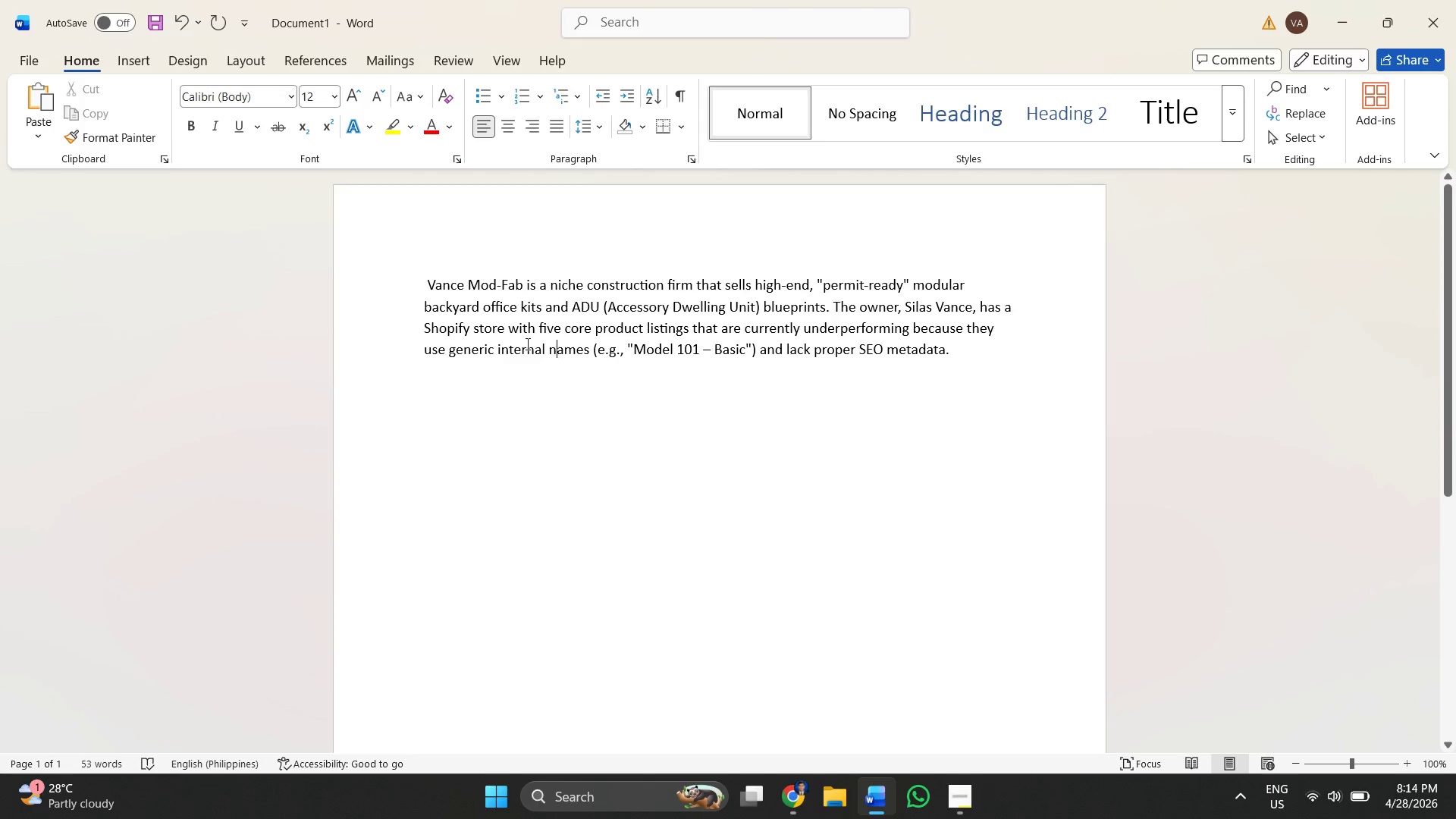 
double_click([522, 343])
 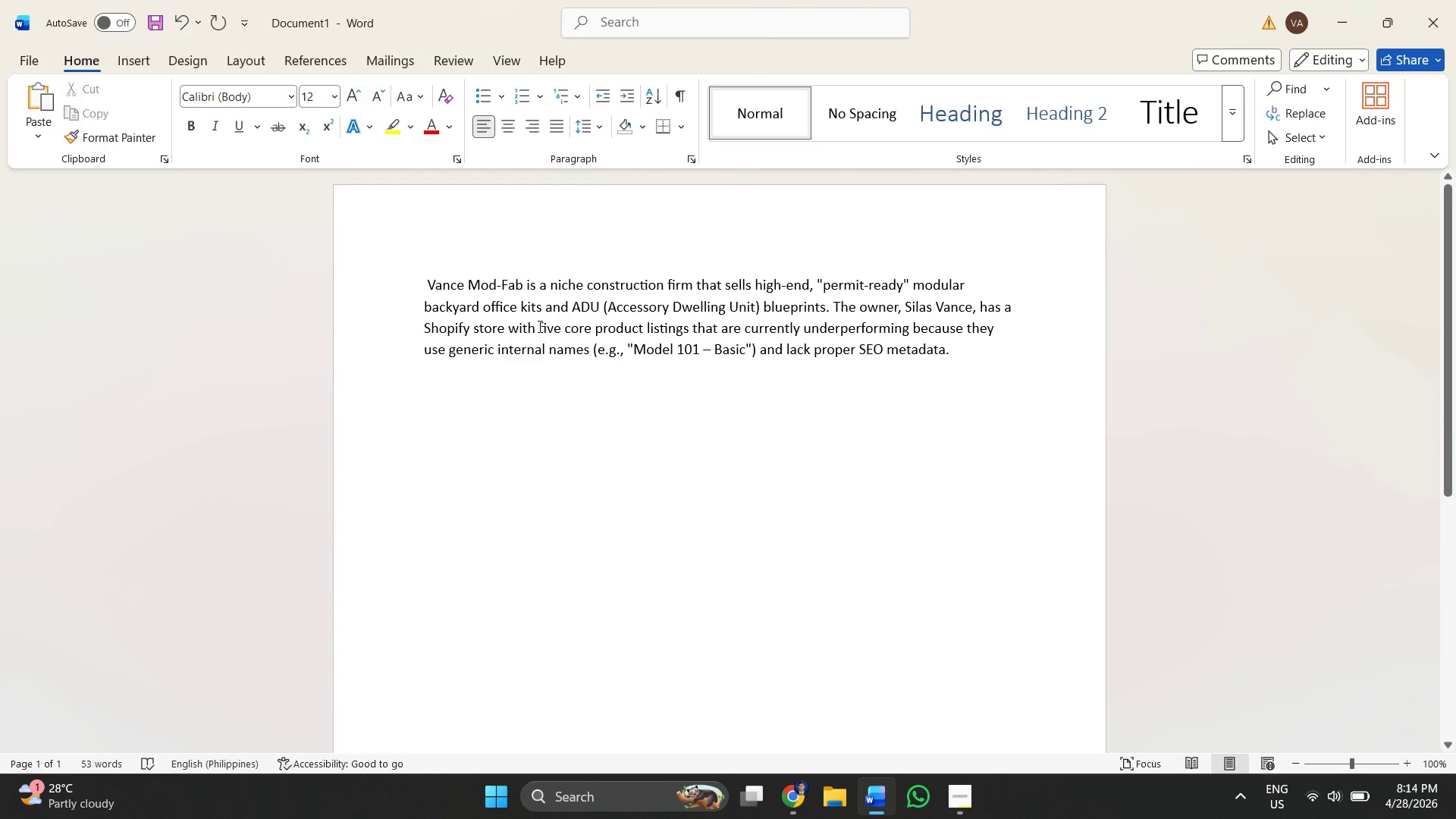 
left_click_drag(start_coordinate=[538, 327], to_coordinate=[689, 331])
 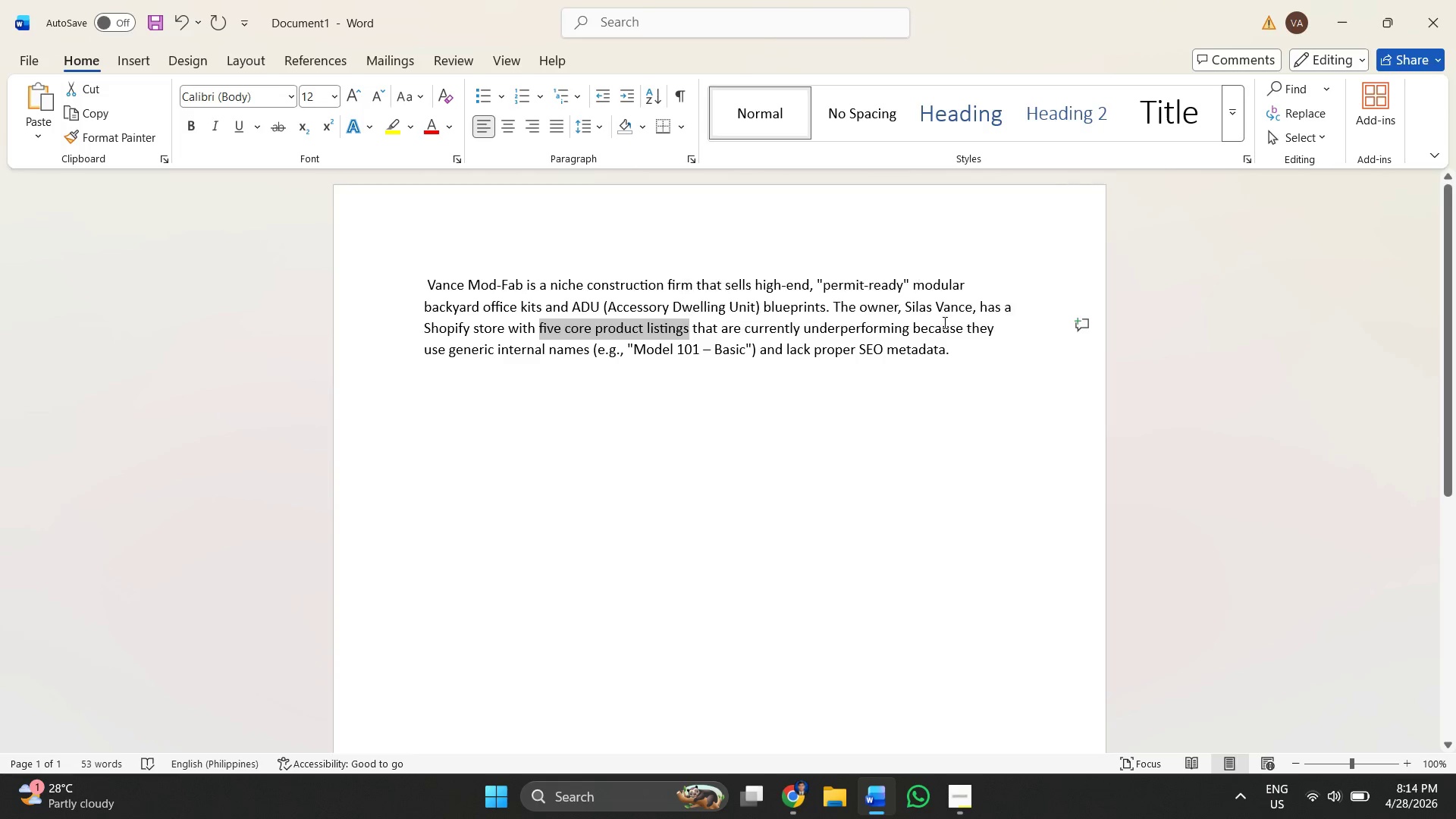 
left_click([943, 322])
 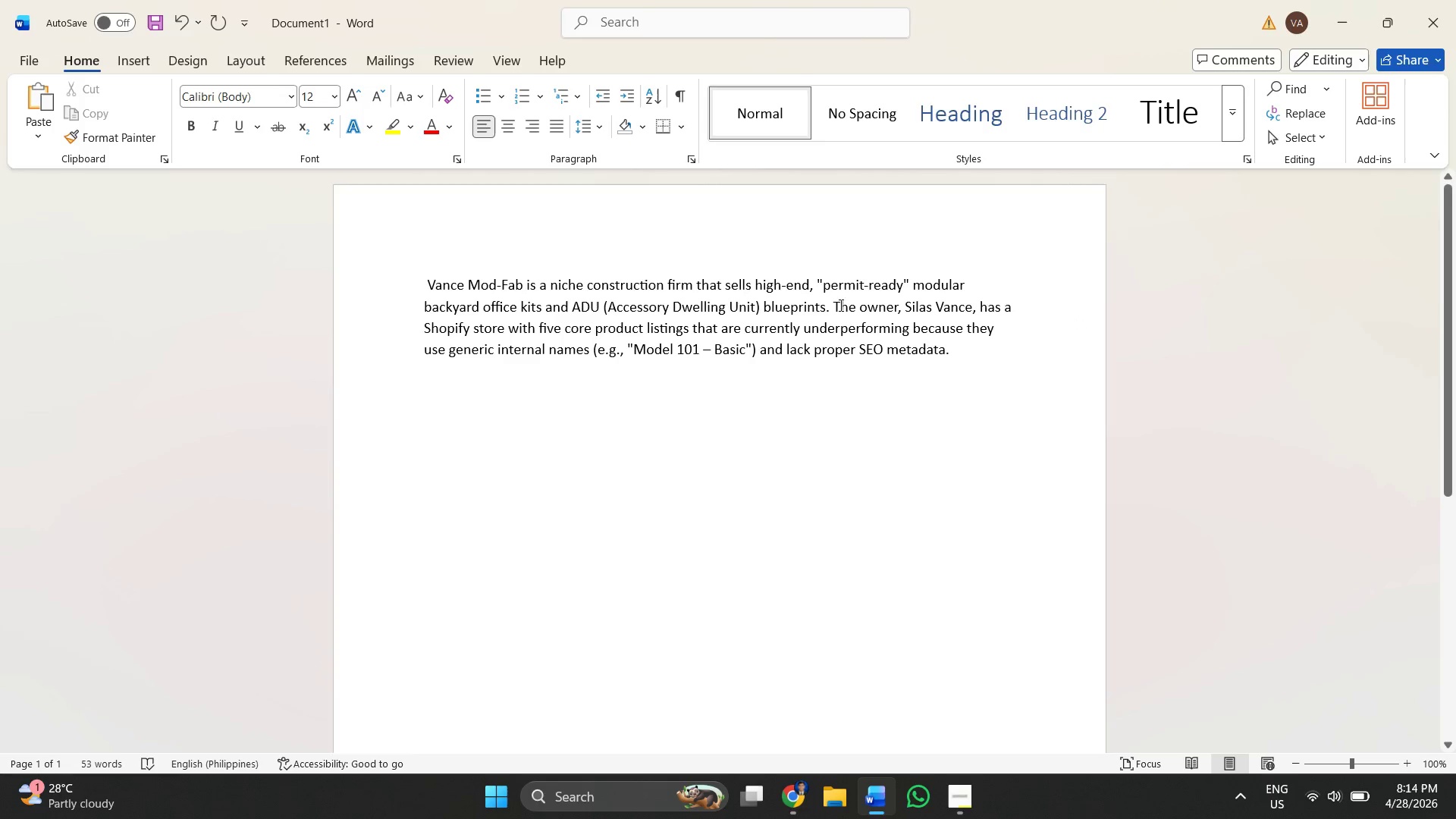 
left_click_drag(start_coordinate=[837, 308], to_coordinate=[535, 328])
 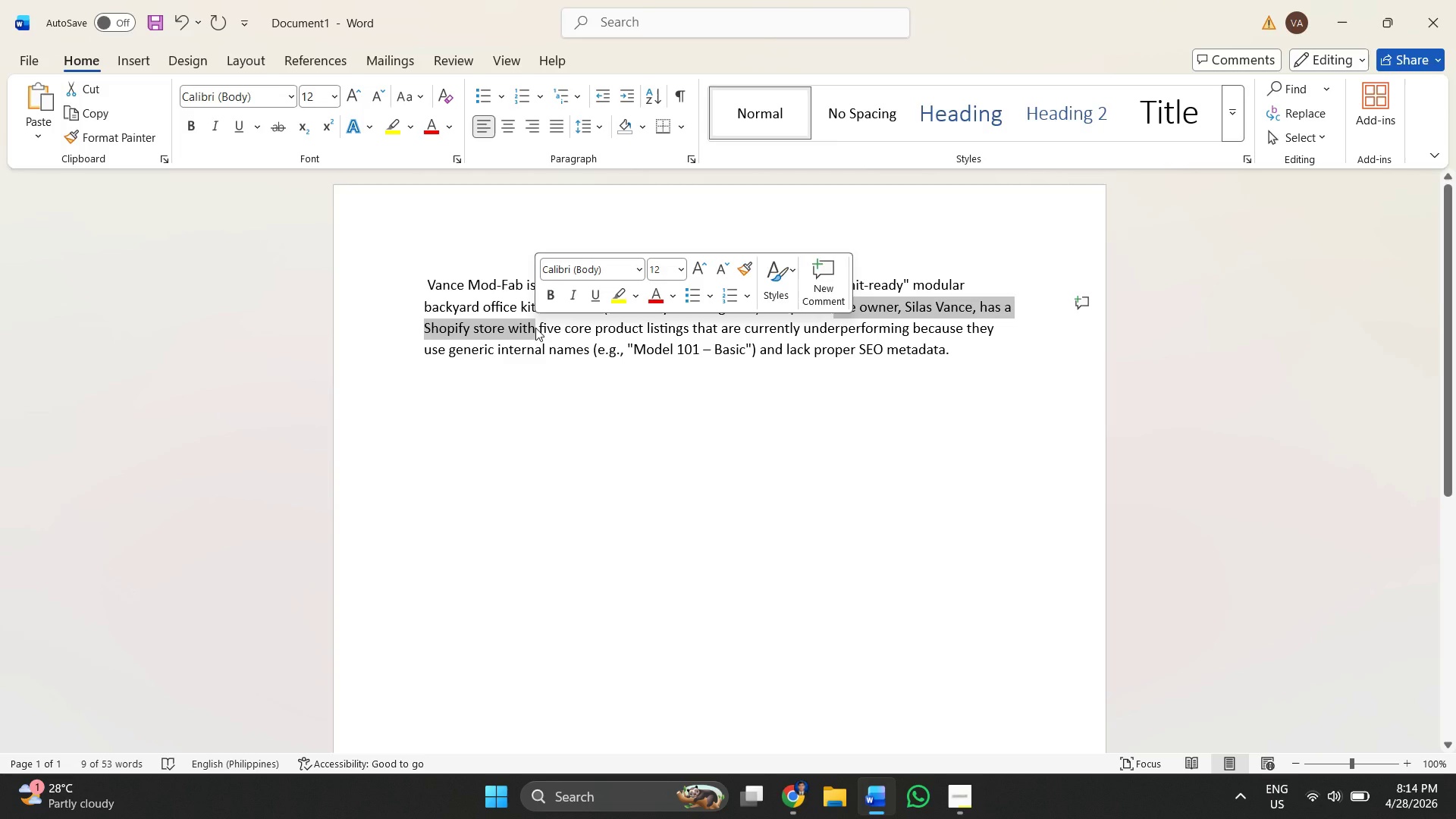 
key(Backspace)
 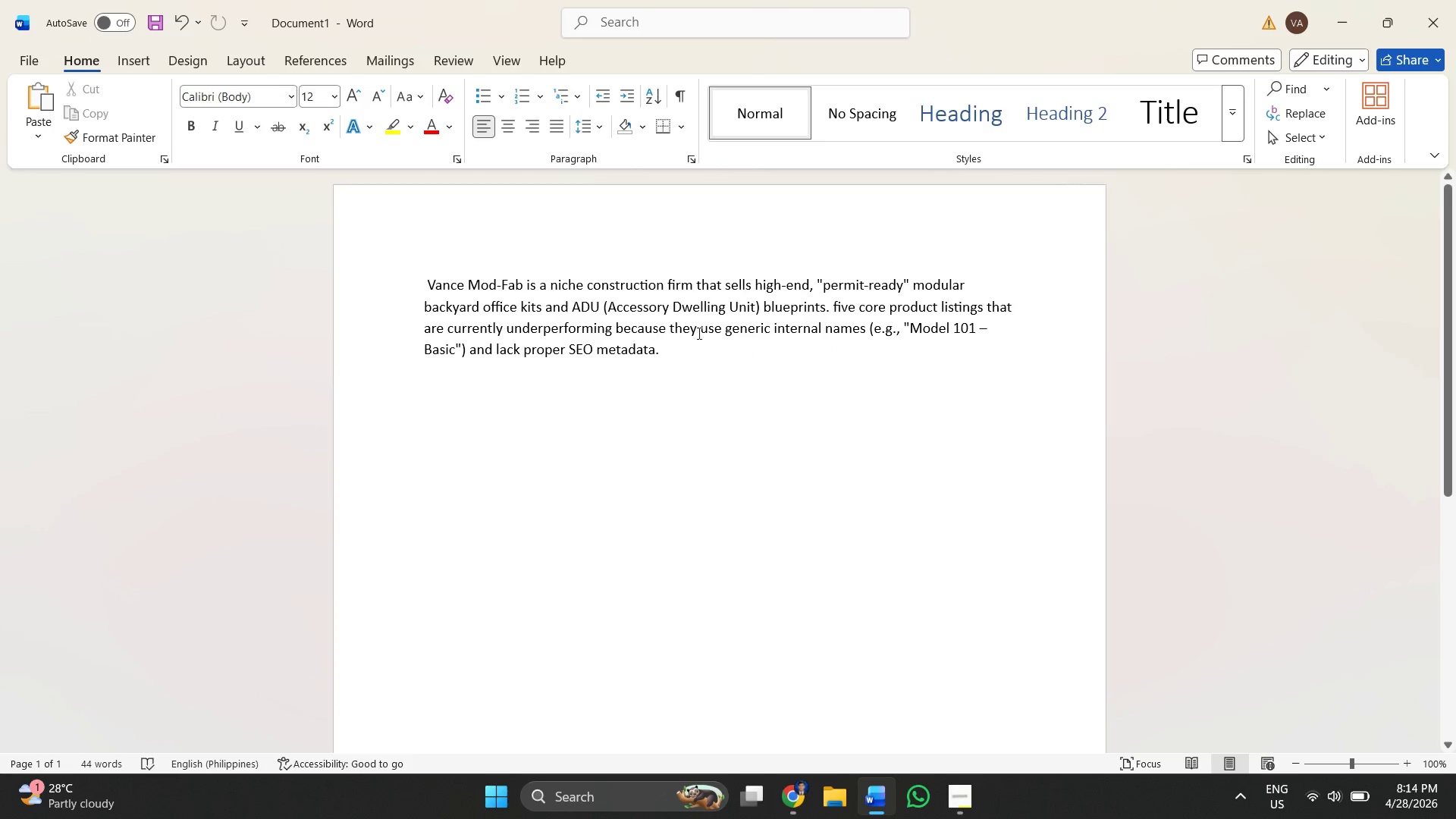 
left_click_drag(start_coordinate=[732, 347], to_coordinate=[986, 304])
 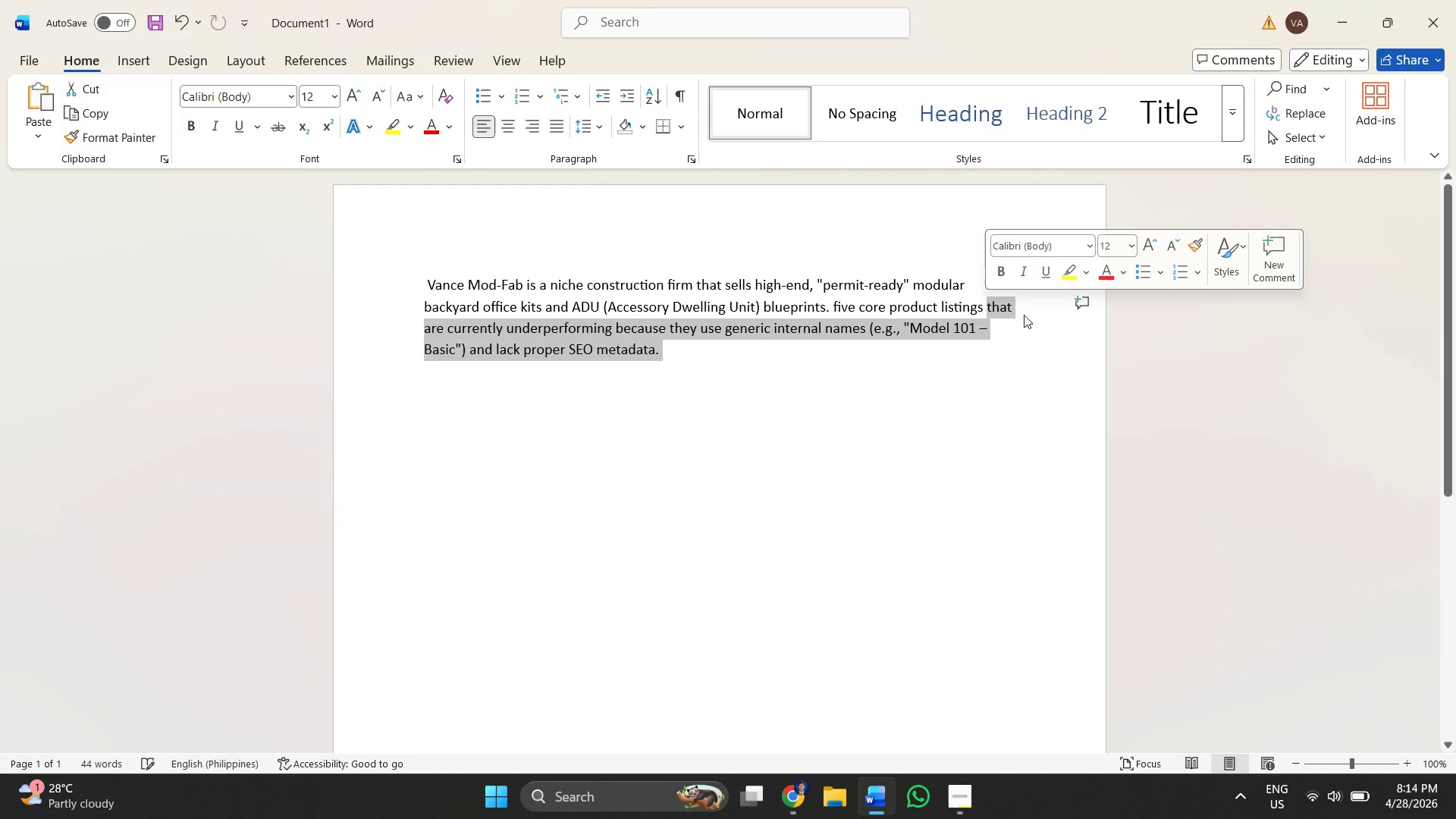 
key(Backspace)
 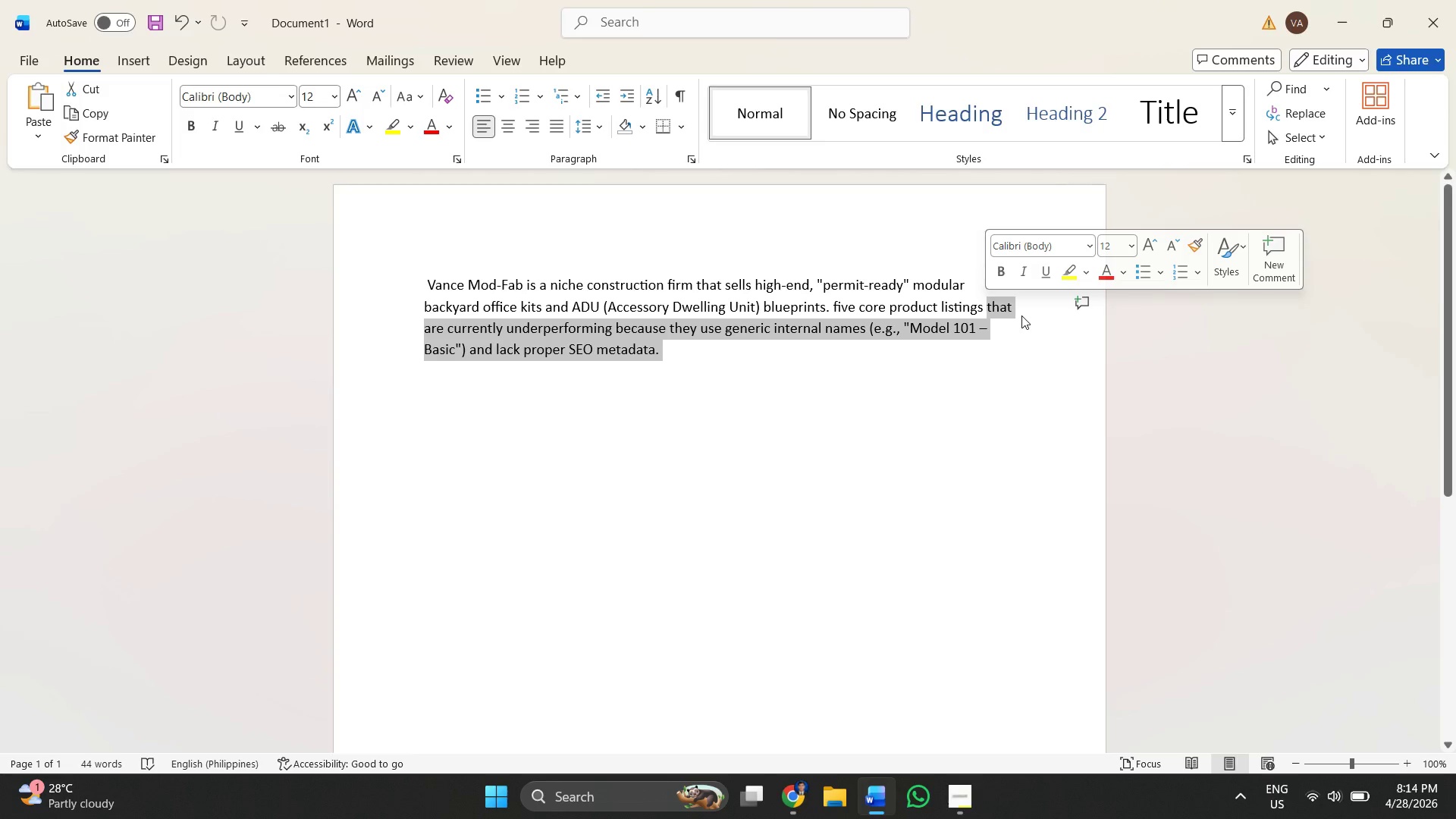 
key(Backspace)
 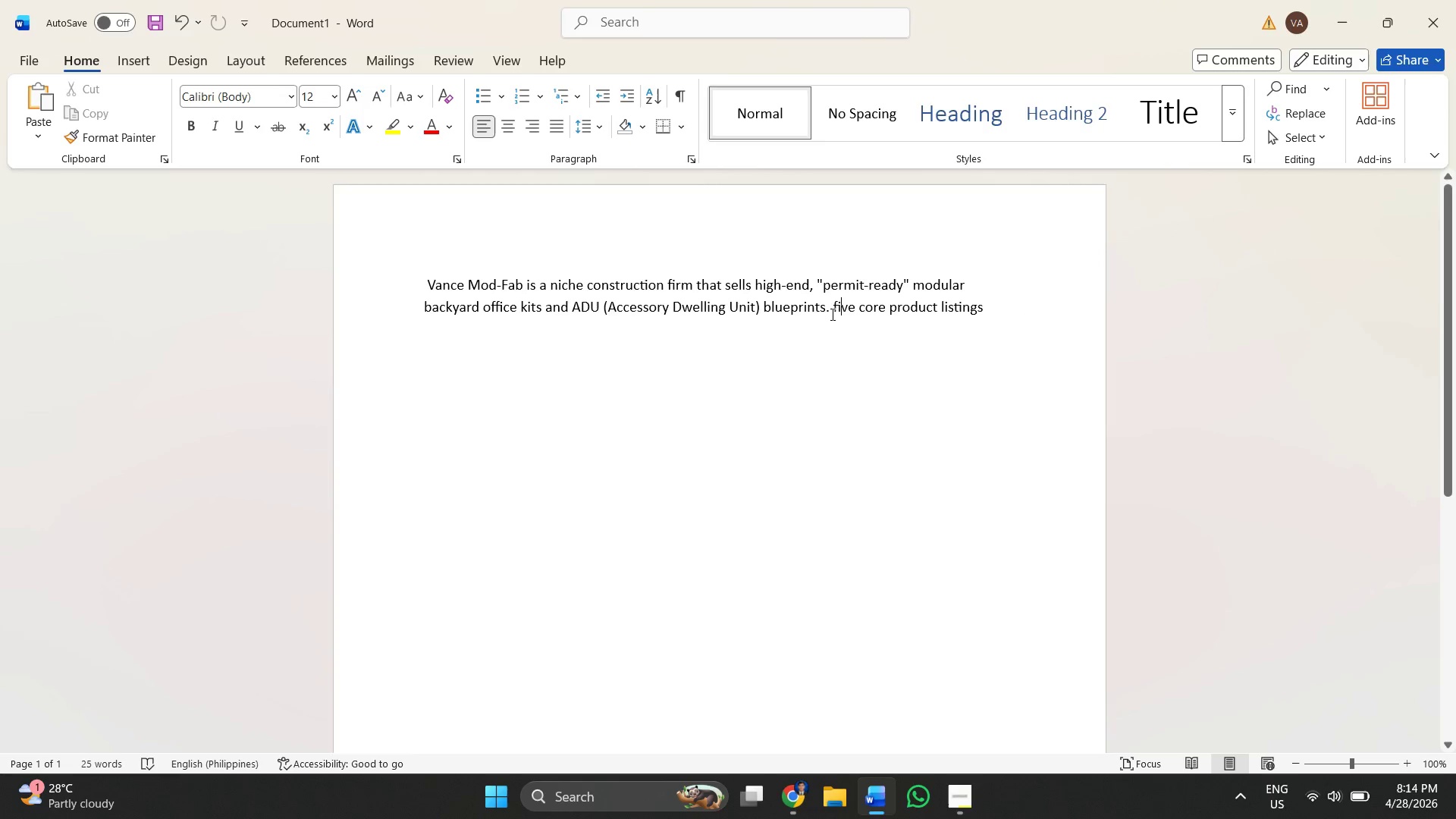 
double_click([830, 311])
 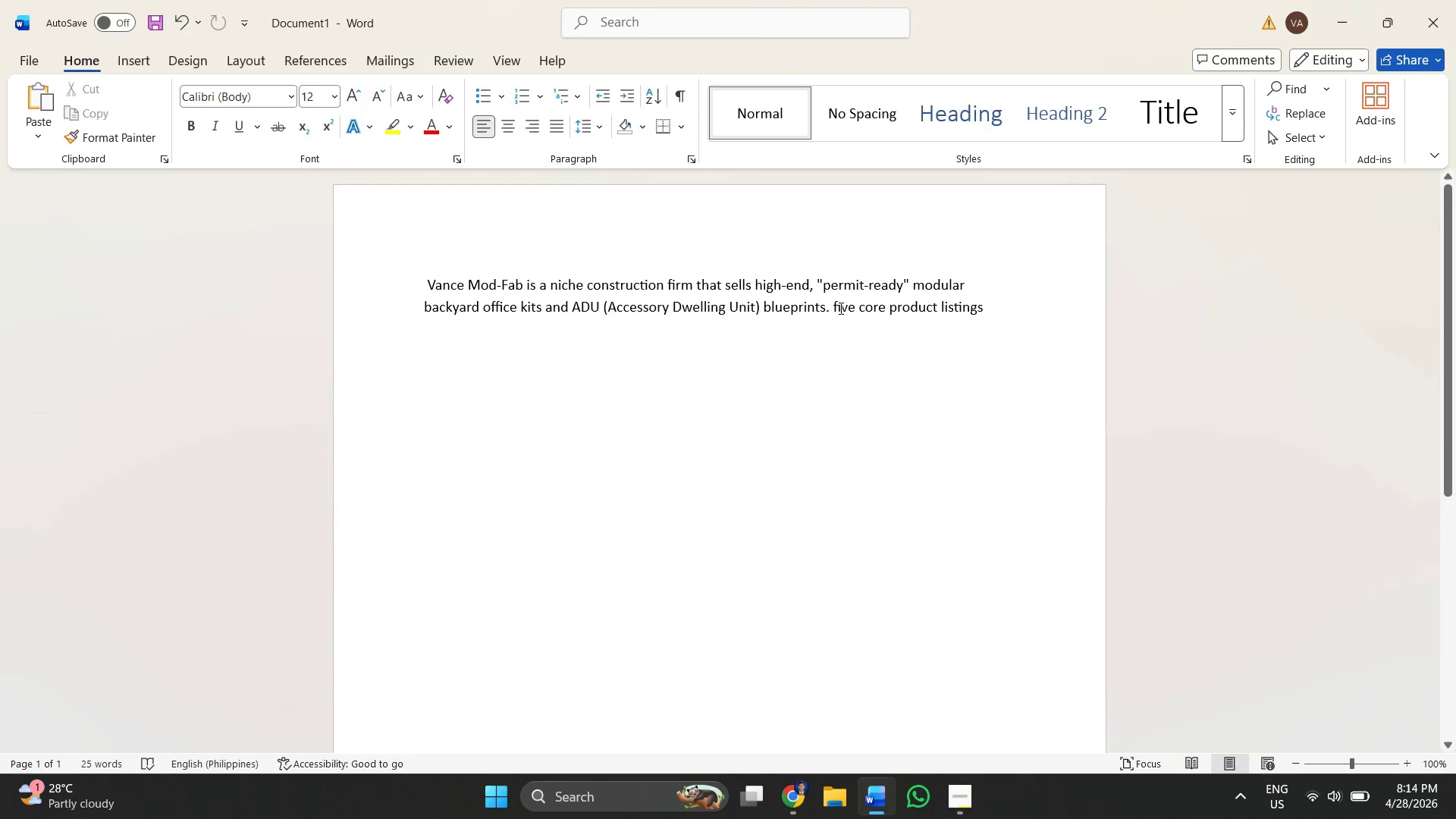 
type( geberate )
key(Backspace)
key(Backspace)
key(Backspace)
key(Backspace)
key(Backspace)
key(Backspace)
key(Backspace)
 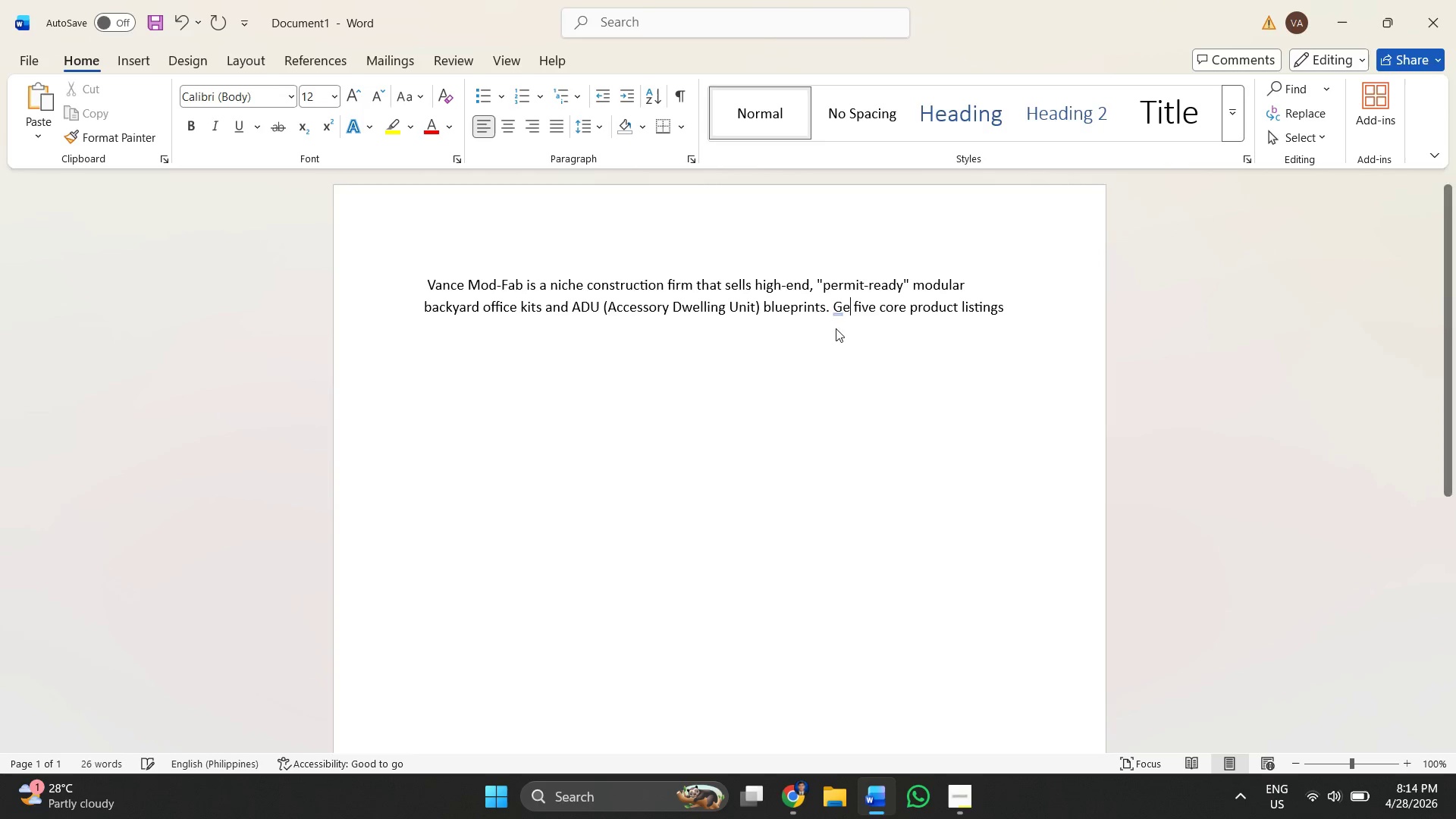 
type(nerate =)
key(Backspace)
key(Backspace)
 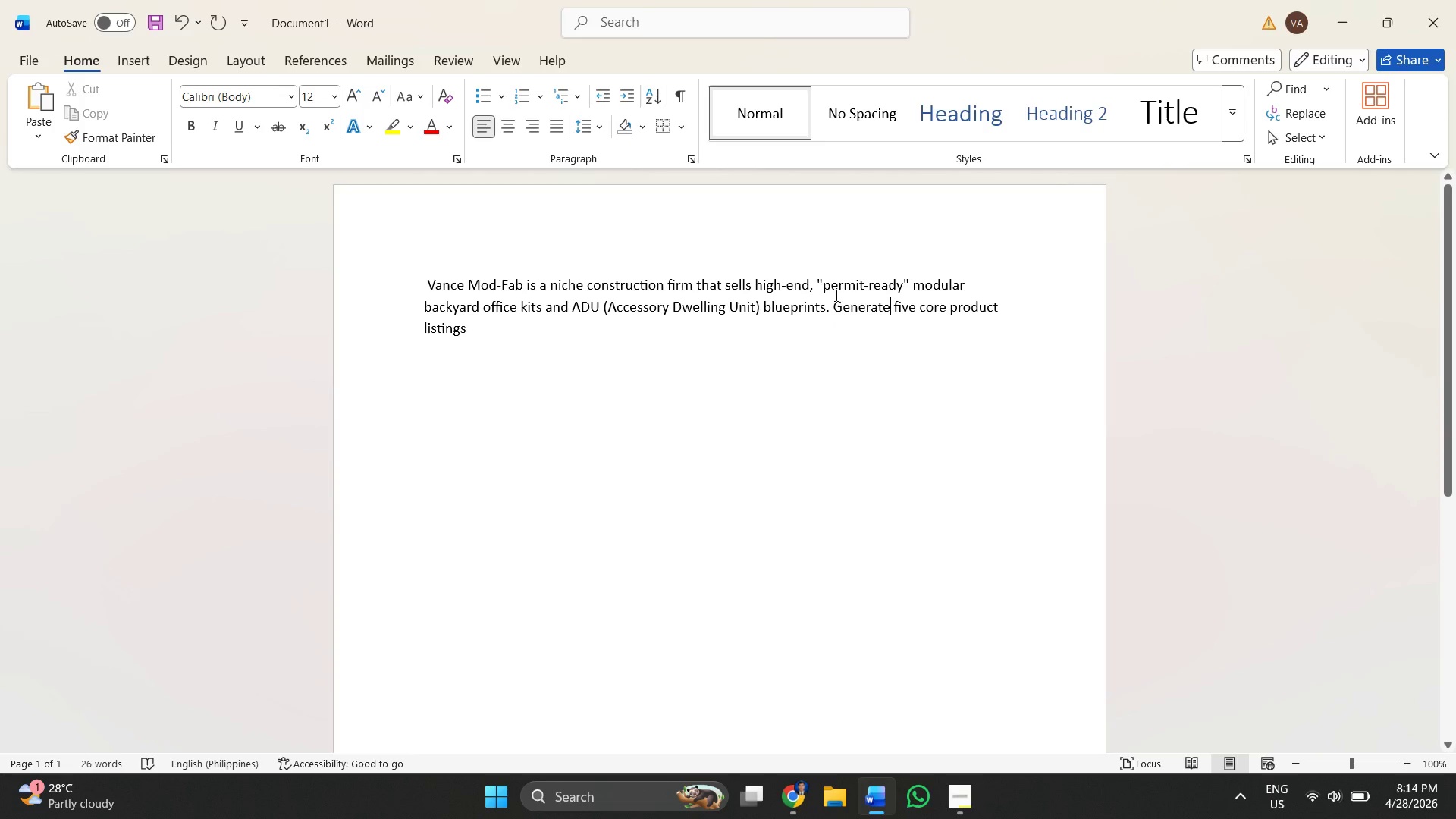 
left_click([679, 339])
 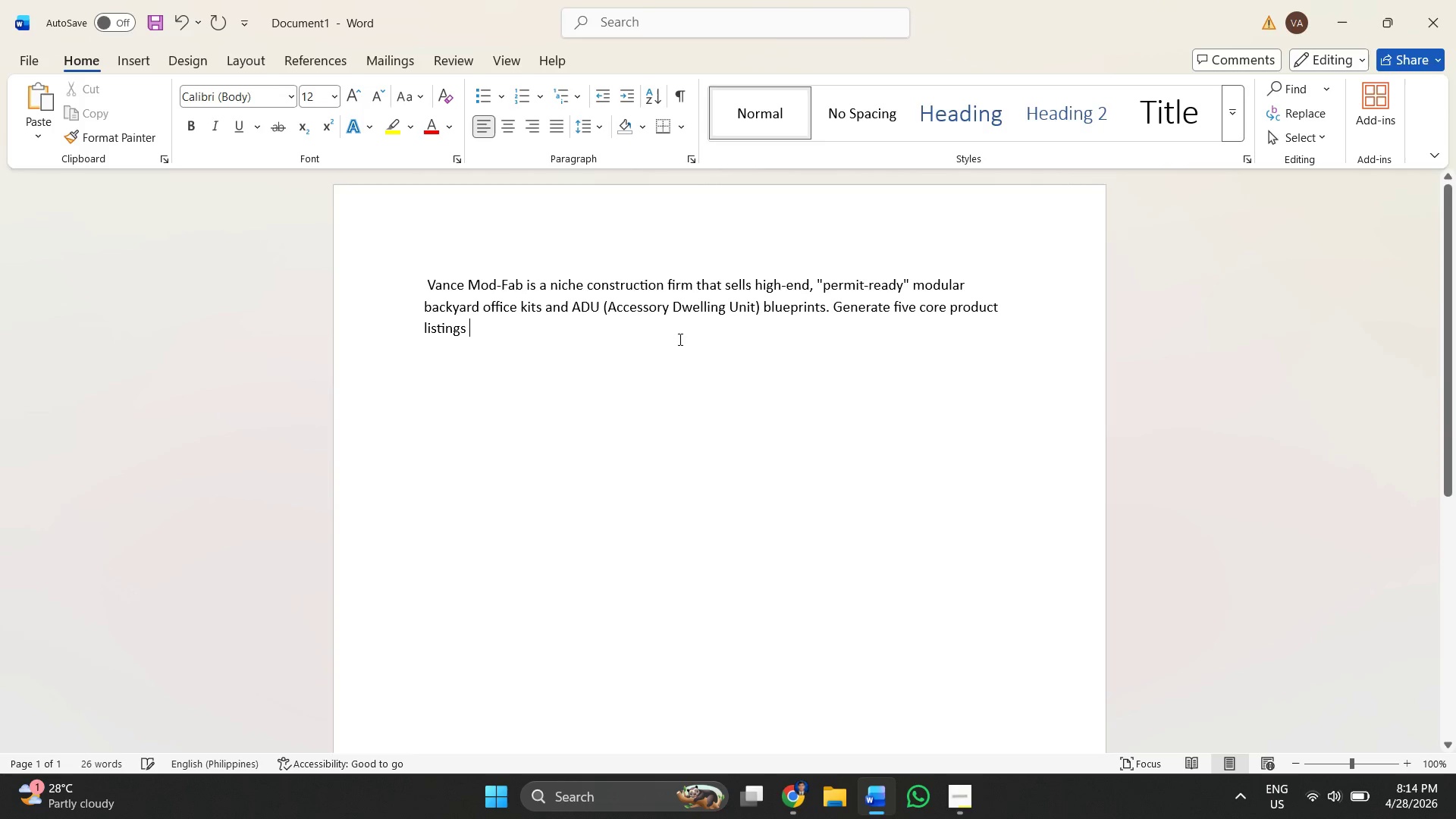 
key(Alt+AltLeft)
 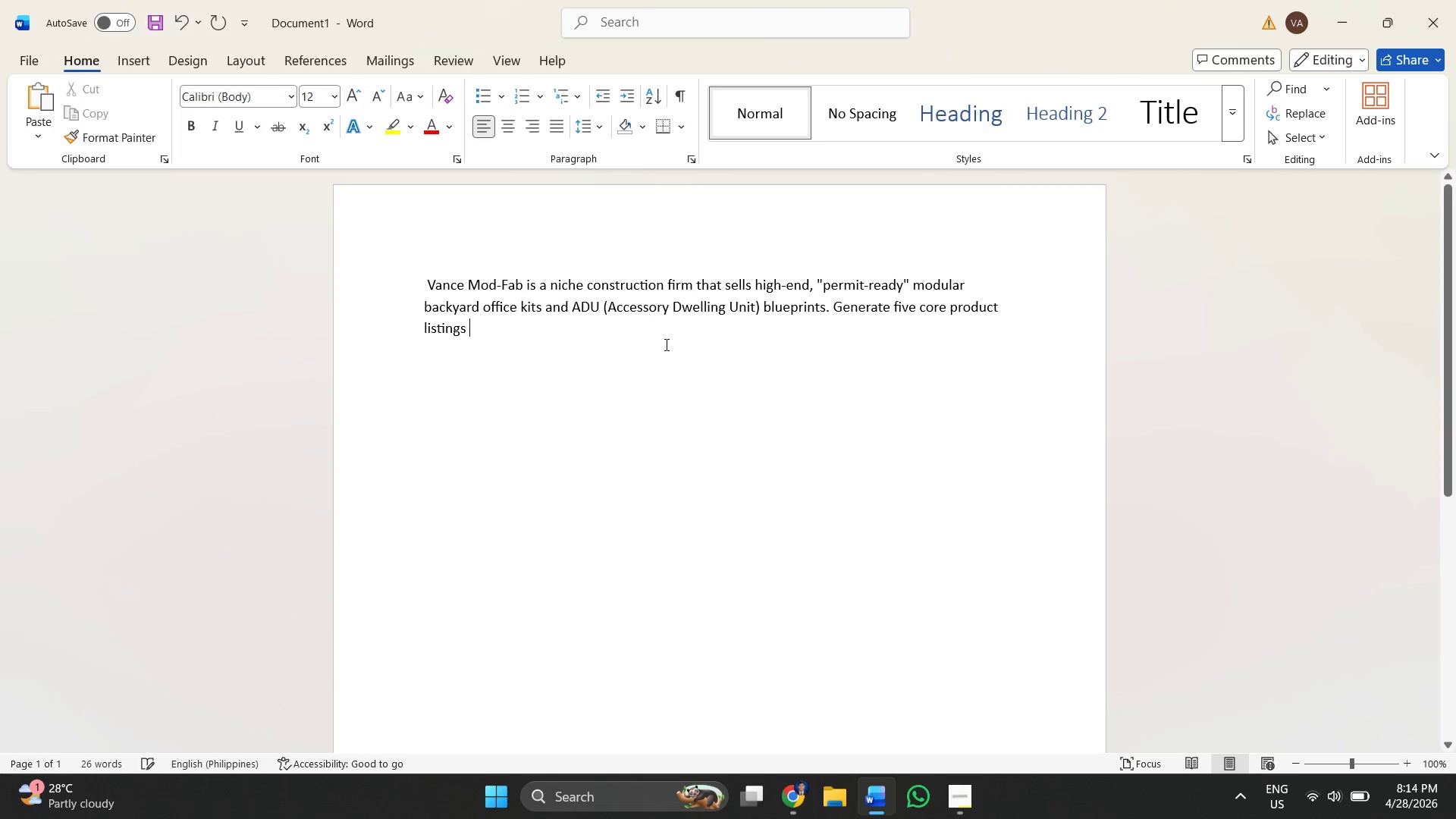 
key(Alt+Tab)
 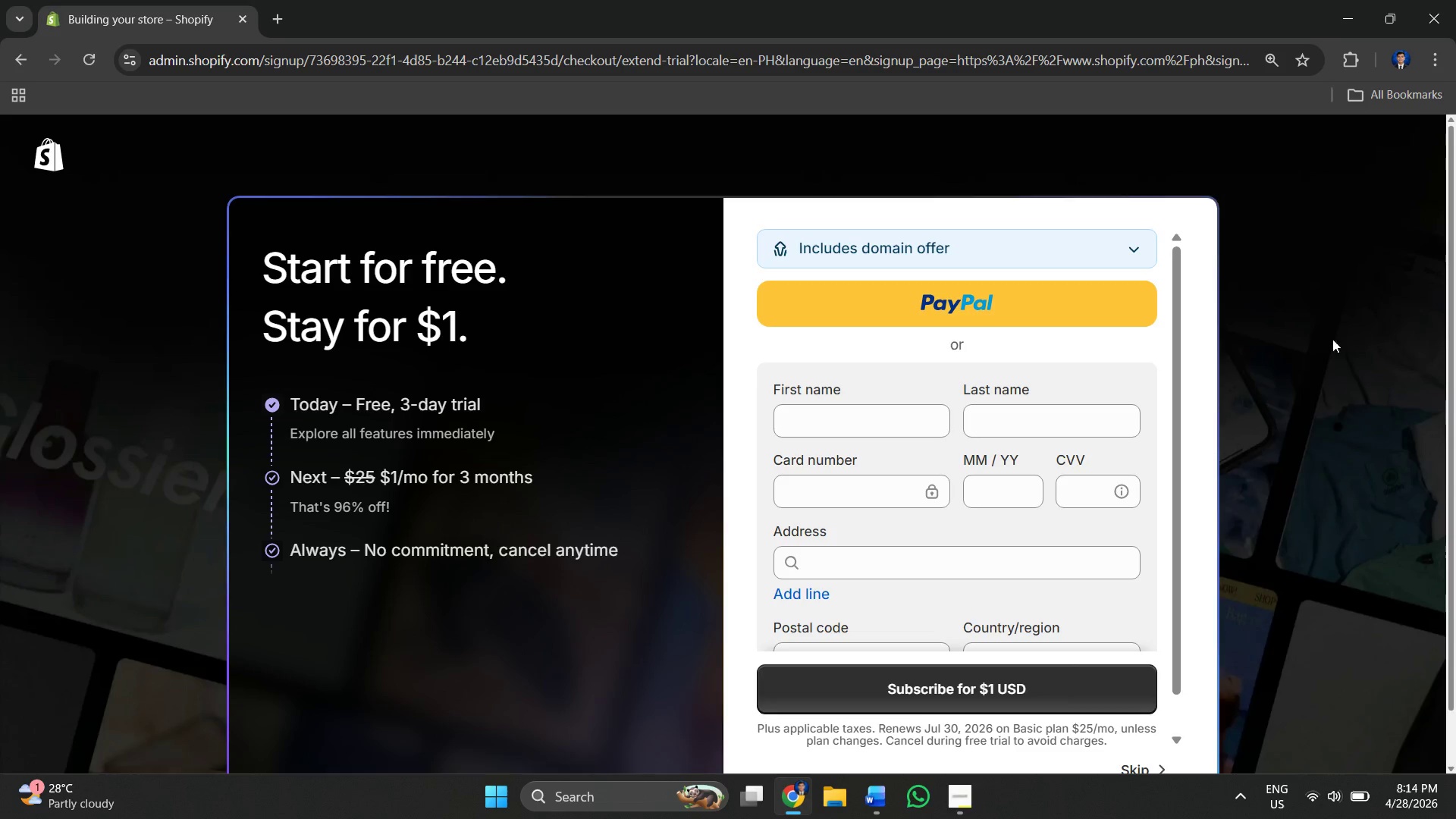 
scroll: coordinate [1429, 614], scroll_direction: down, amount: 7.0